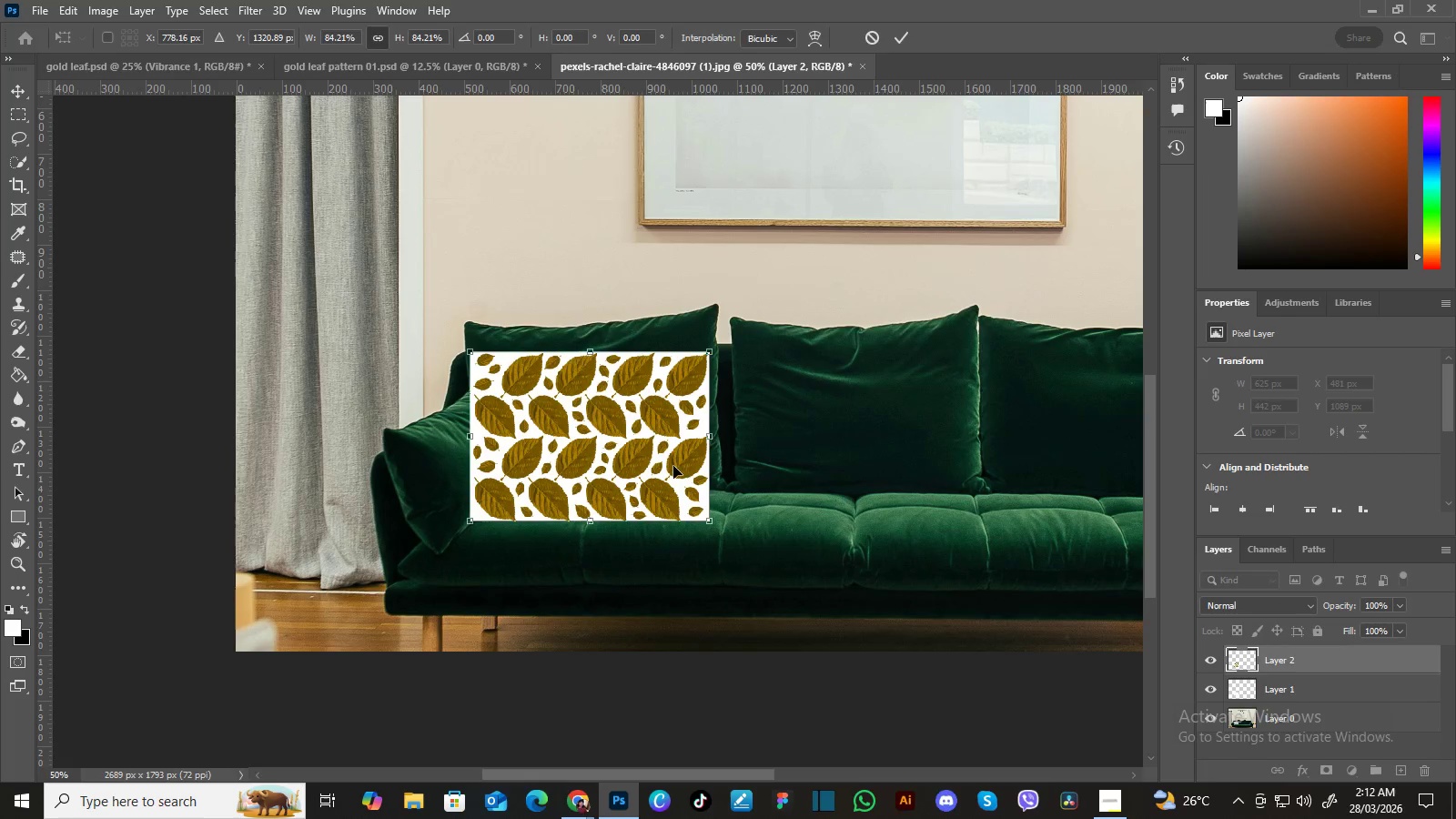 
key(Enter)
 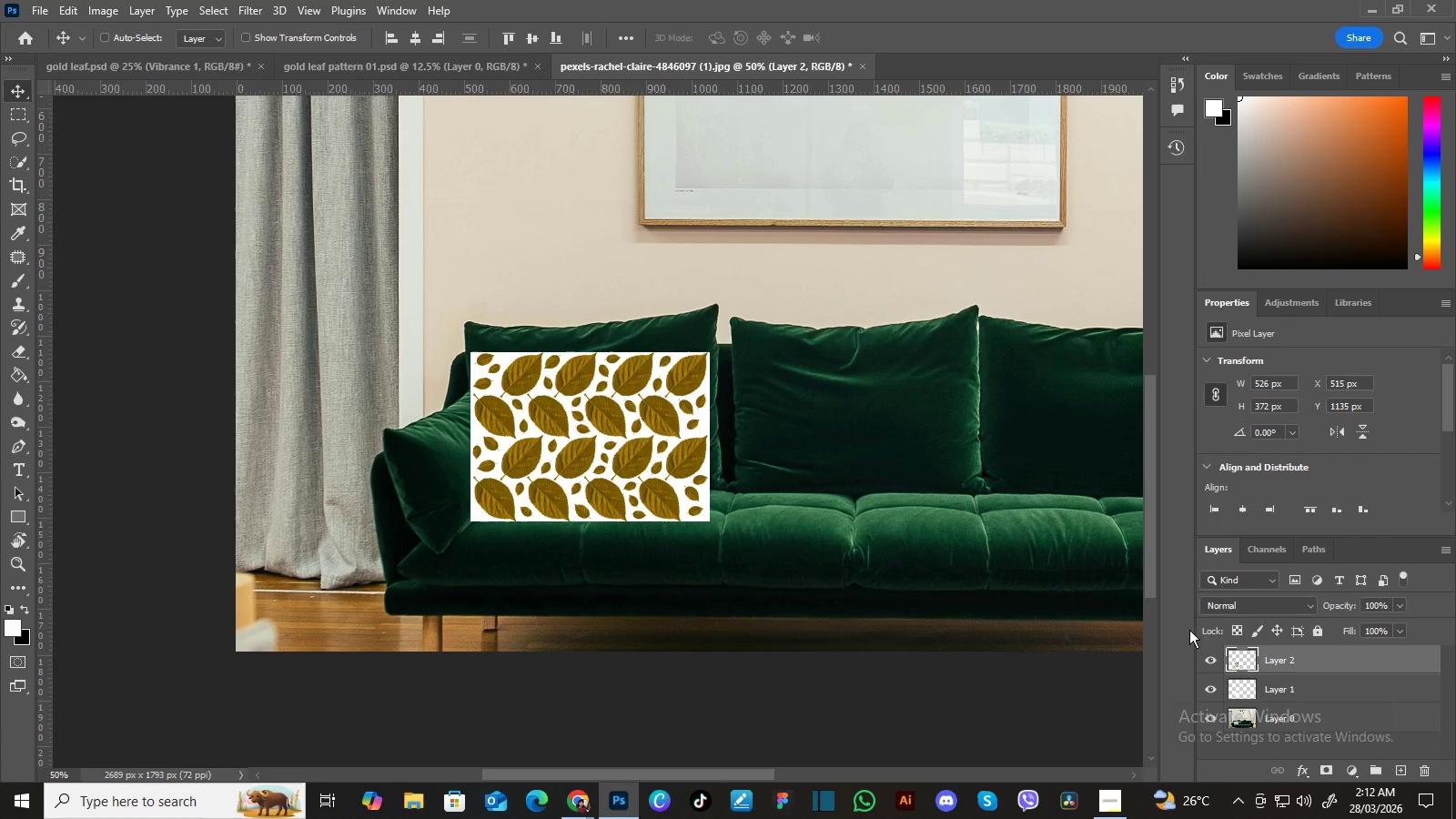 
left_click([1210, 658])
 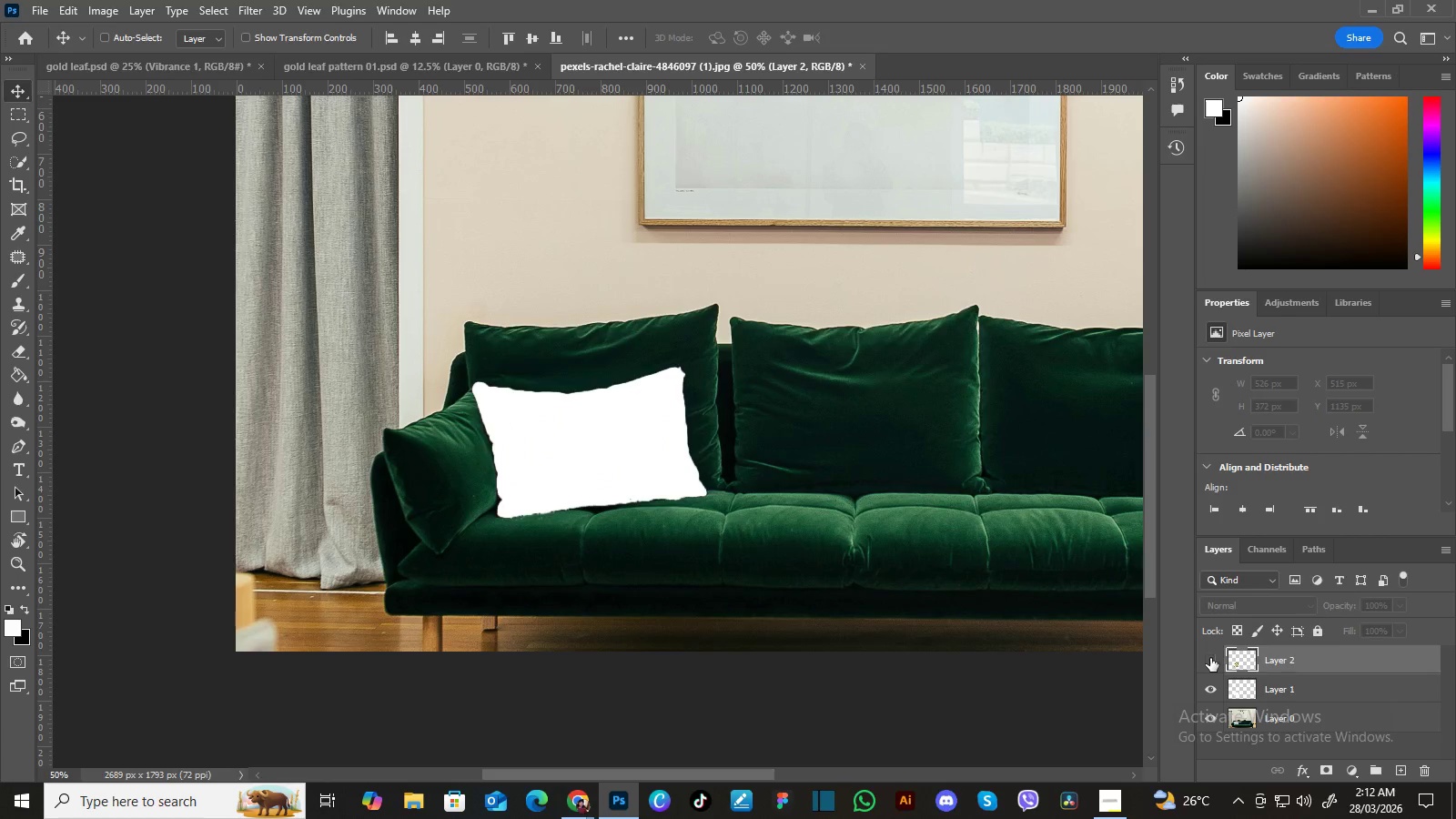 
left_click([1210, 658])
 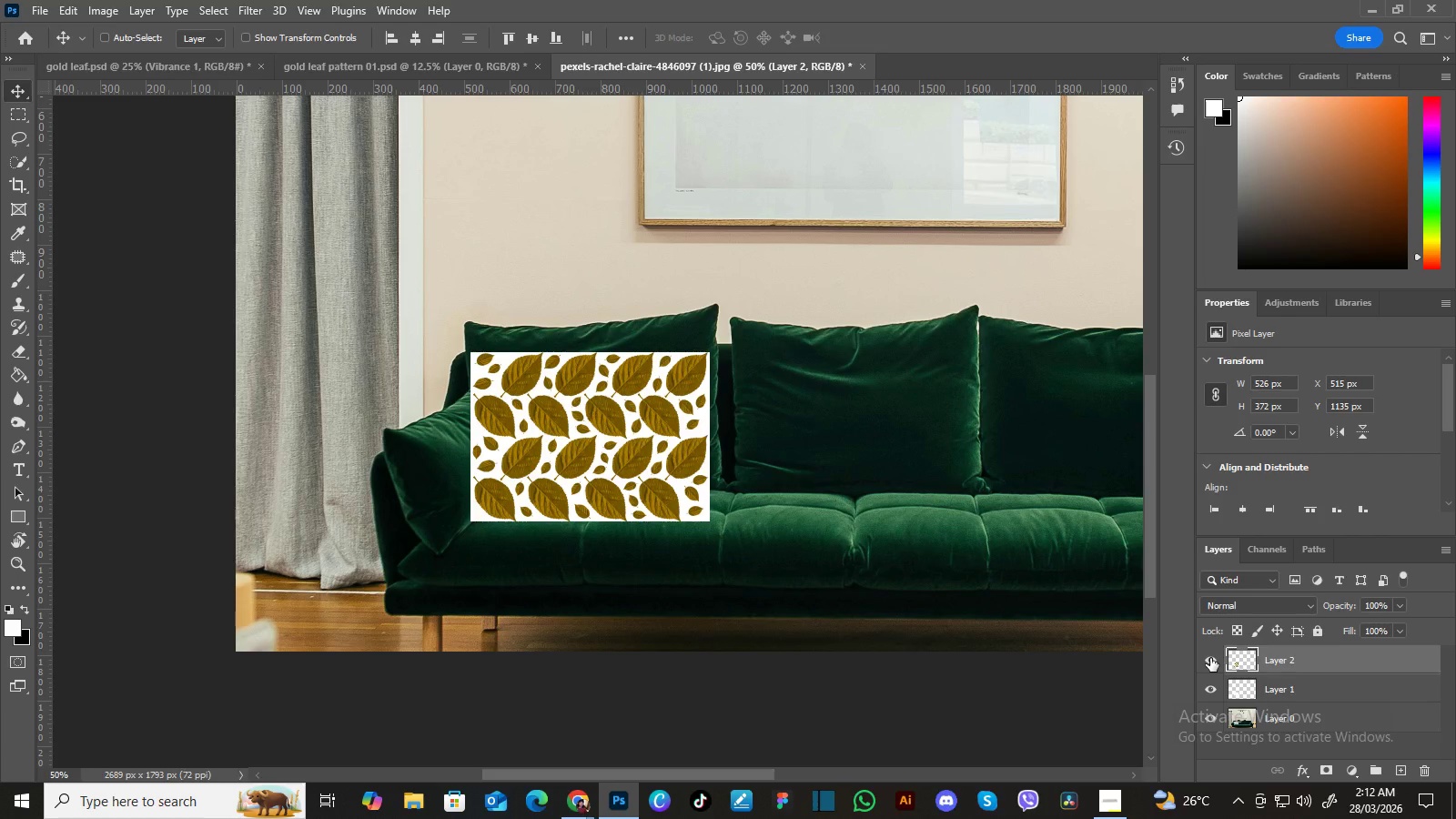 
left_click([1210, 658])
 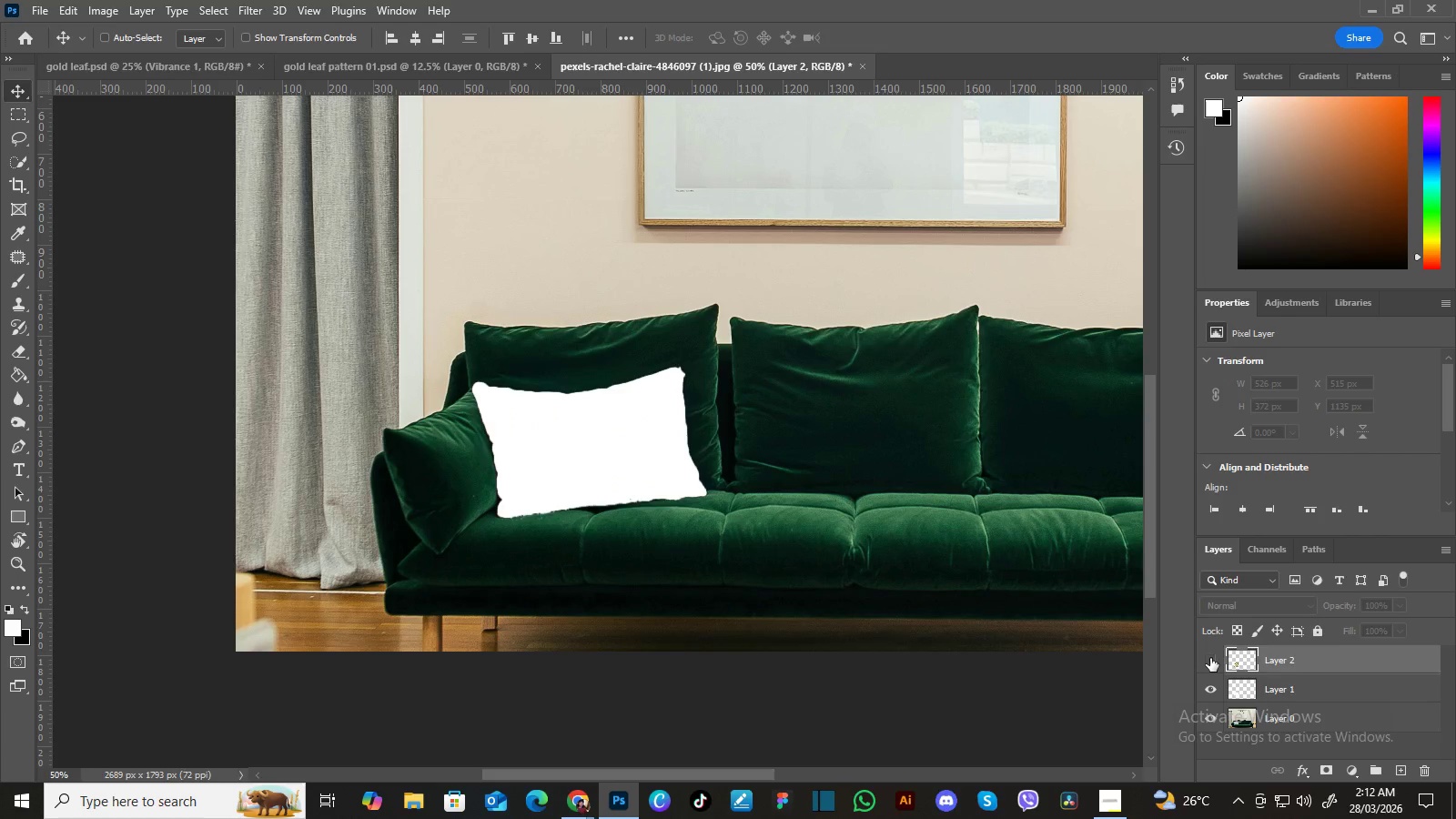 
left_click([1210, 658])
 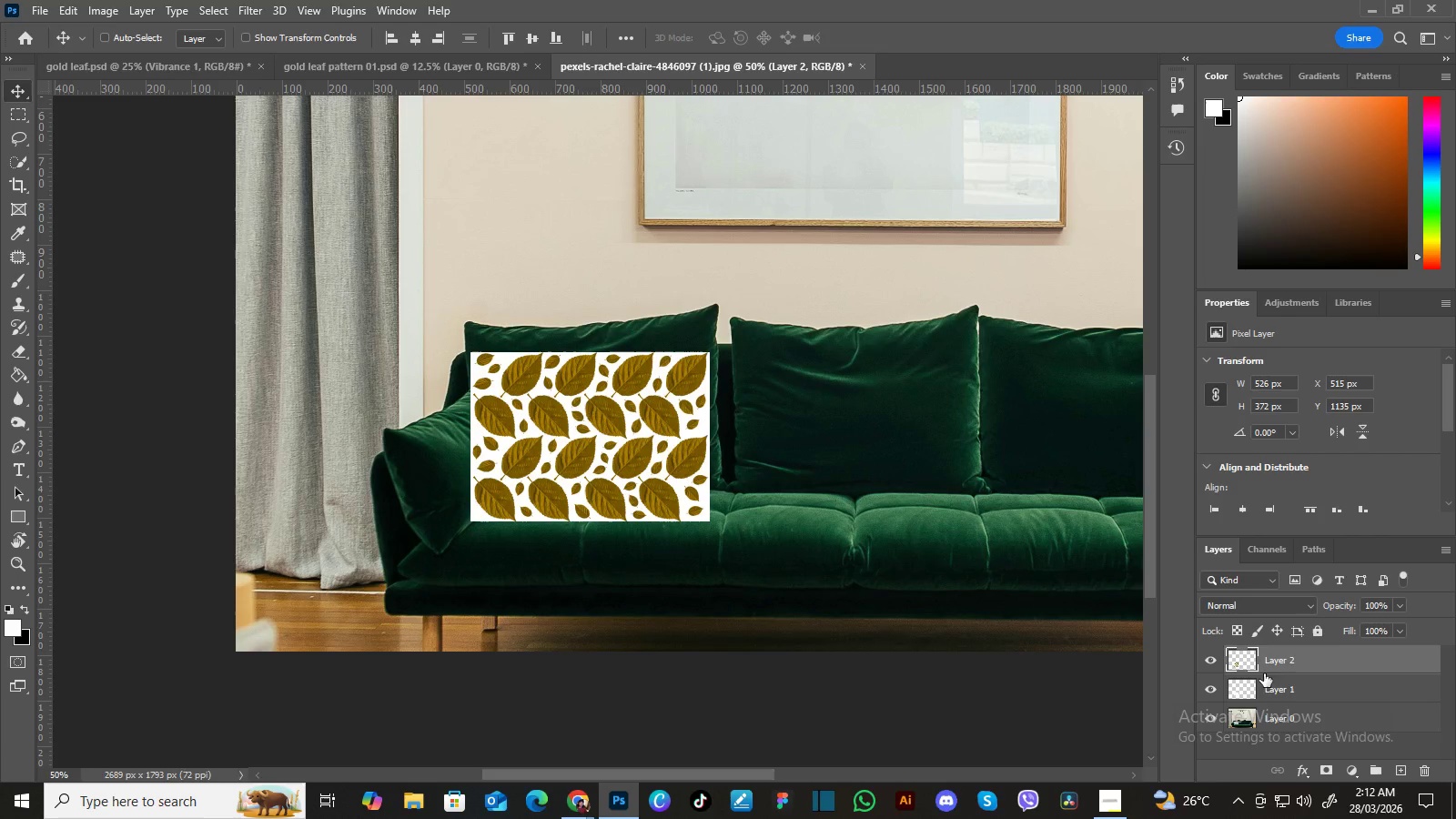 
hold_key(key=ControlLeft, duration=1.5)
left_click([1242, 689])
 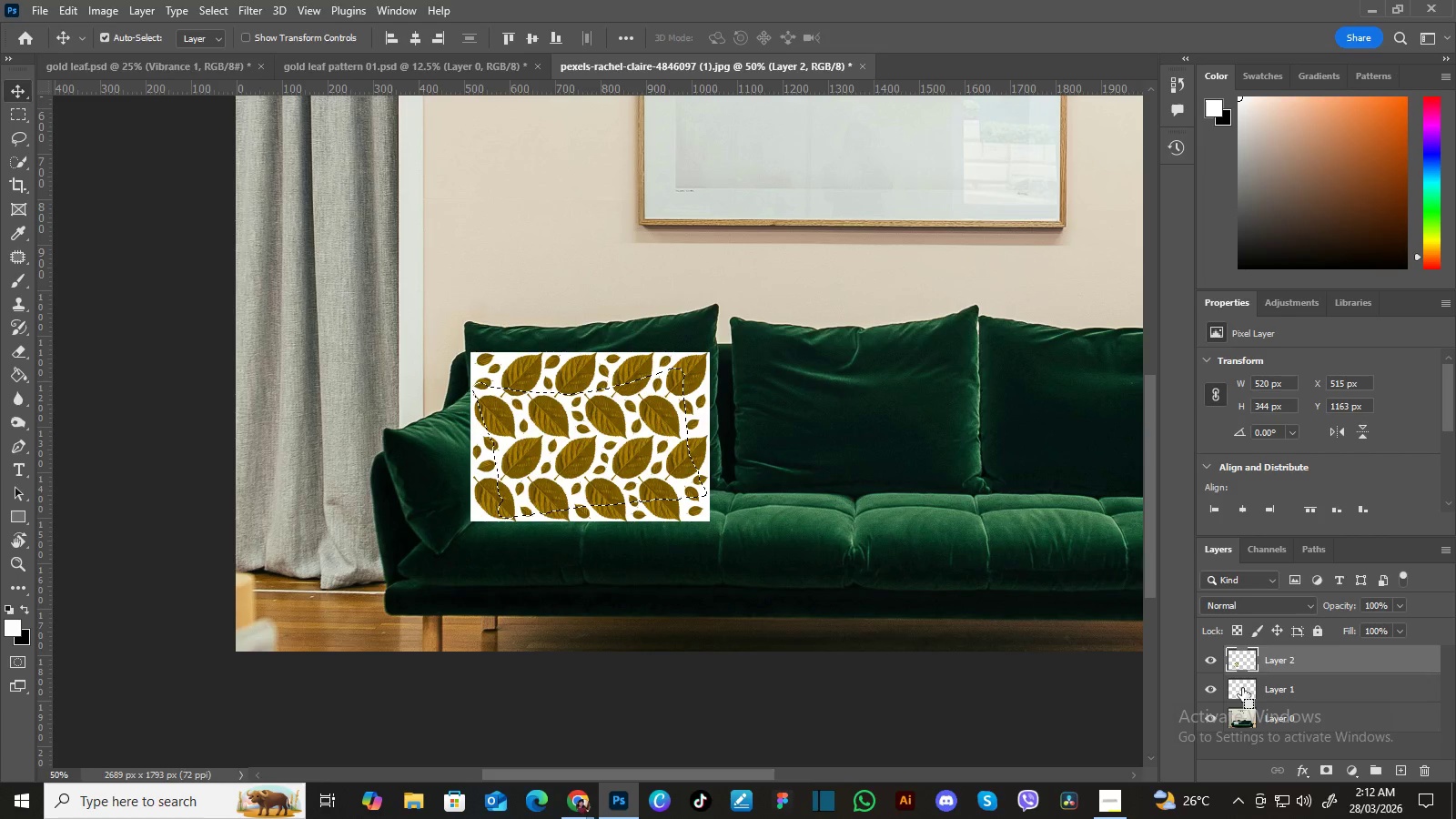 
hold_key(key=ControlLeft, duration=0.41)
 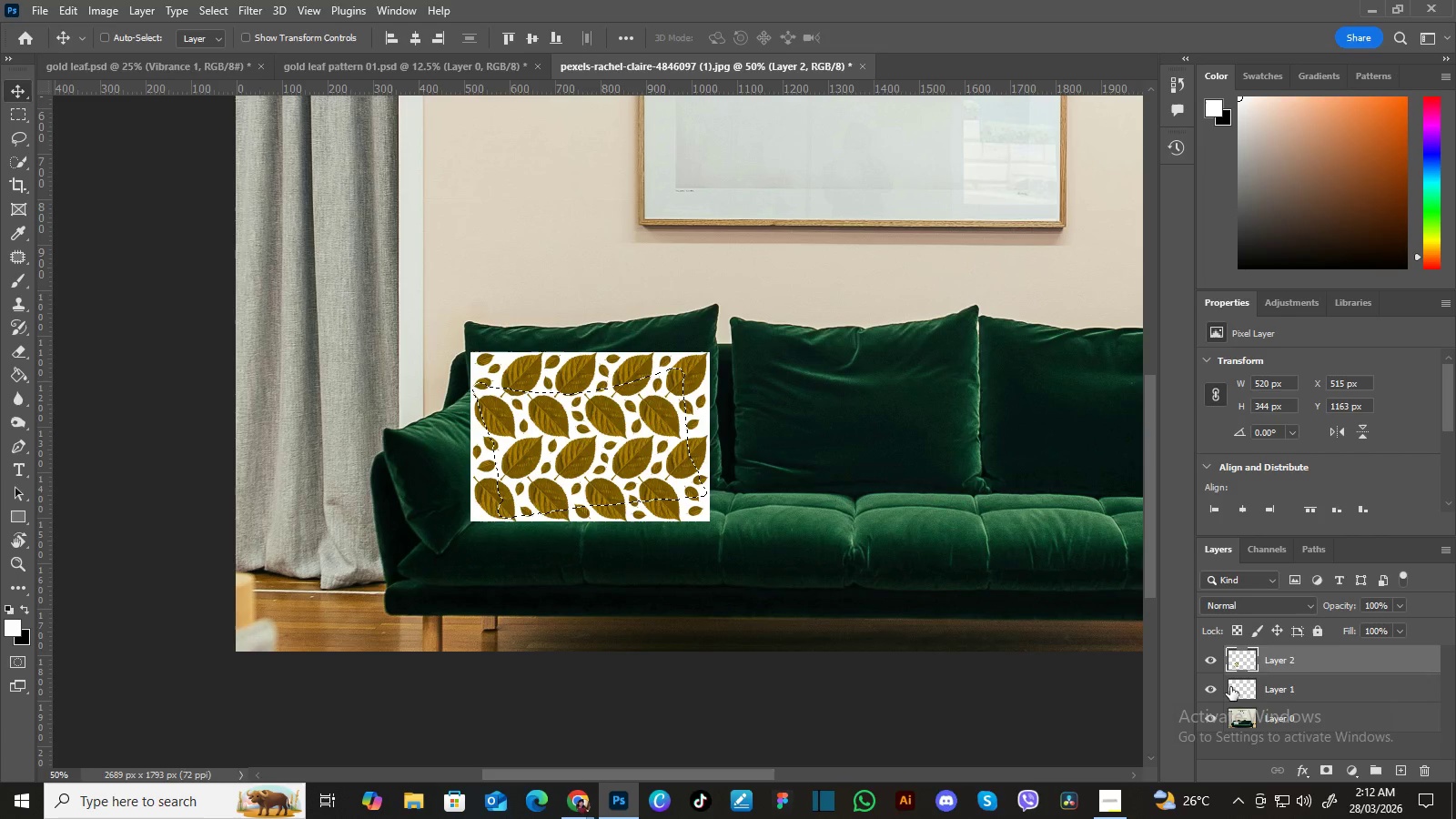 
hold_key(key=ControlLeft, duration=1.5)
 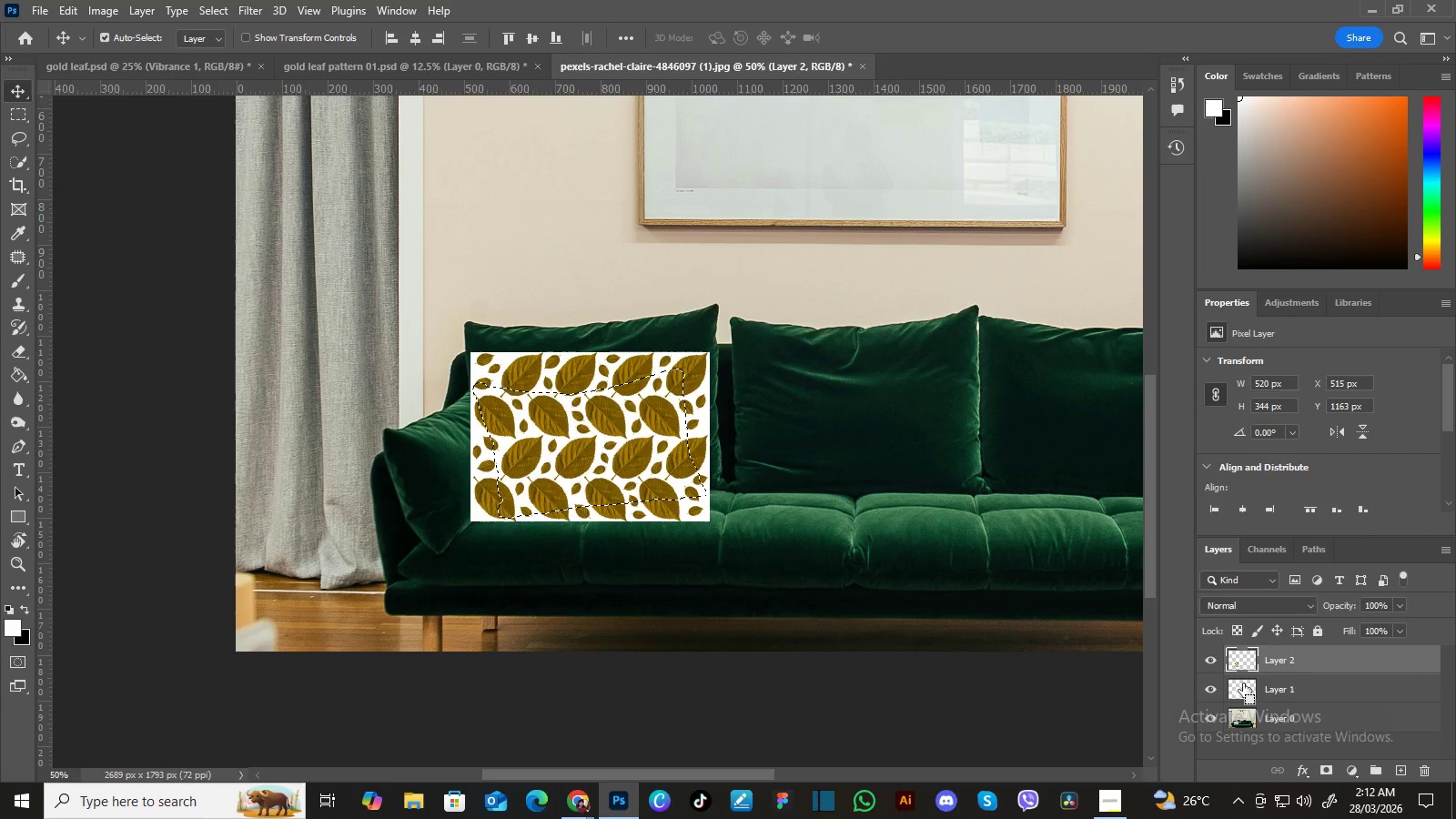 
key(Control+ArrowDown)
 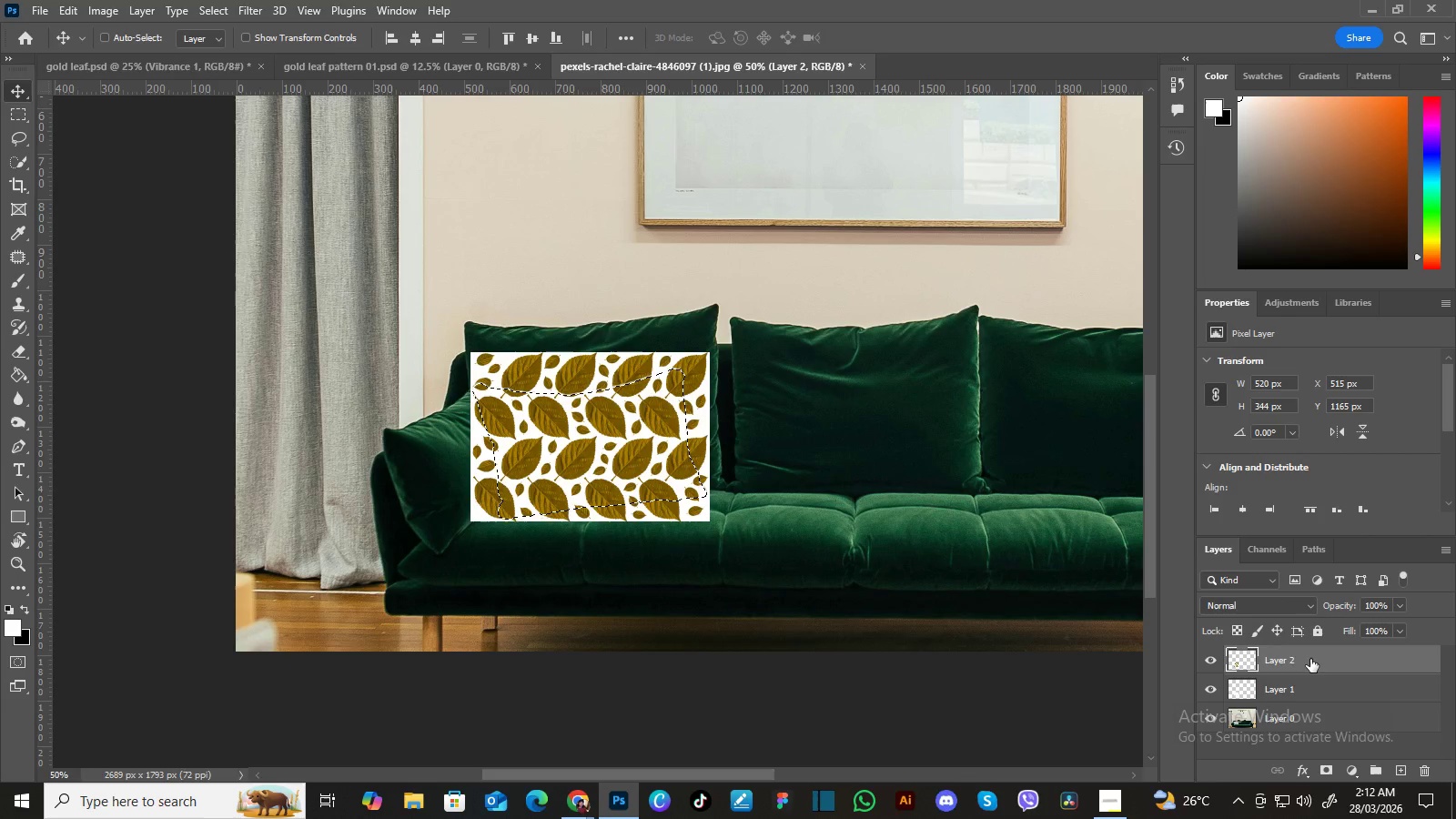 
hold_key(key=ControlLeft, duration=0.41)
 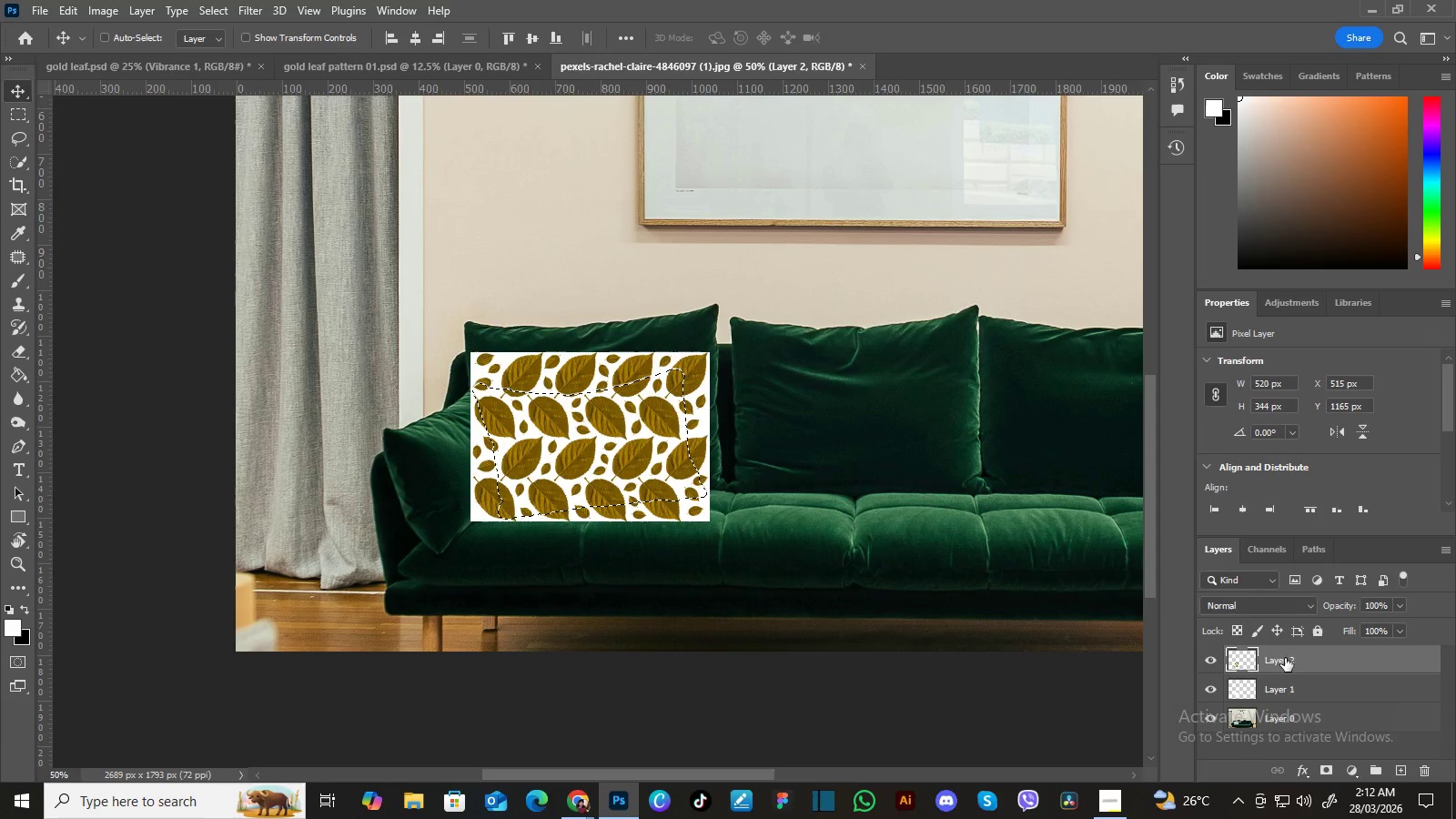 
right_click([1285, 658])
 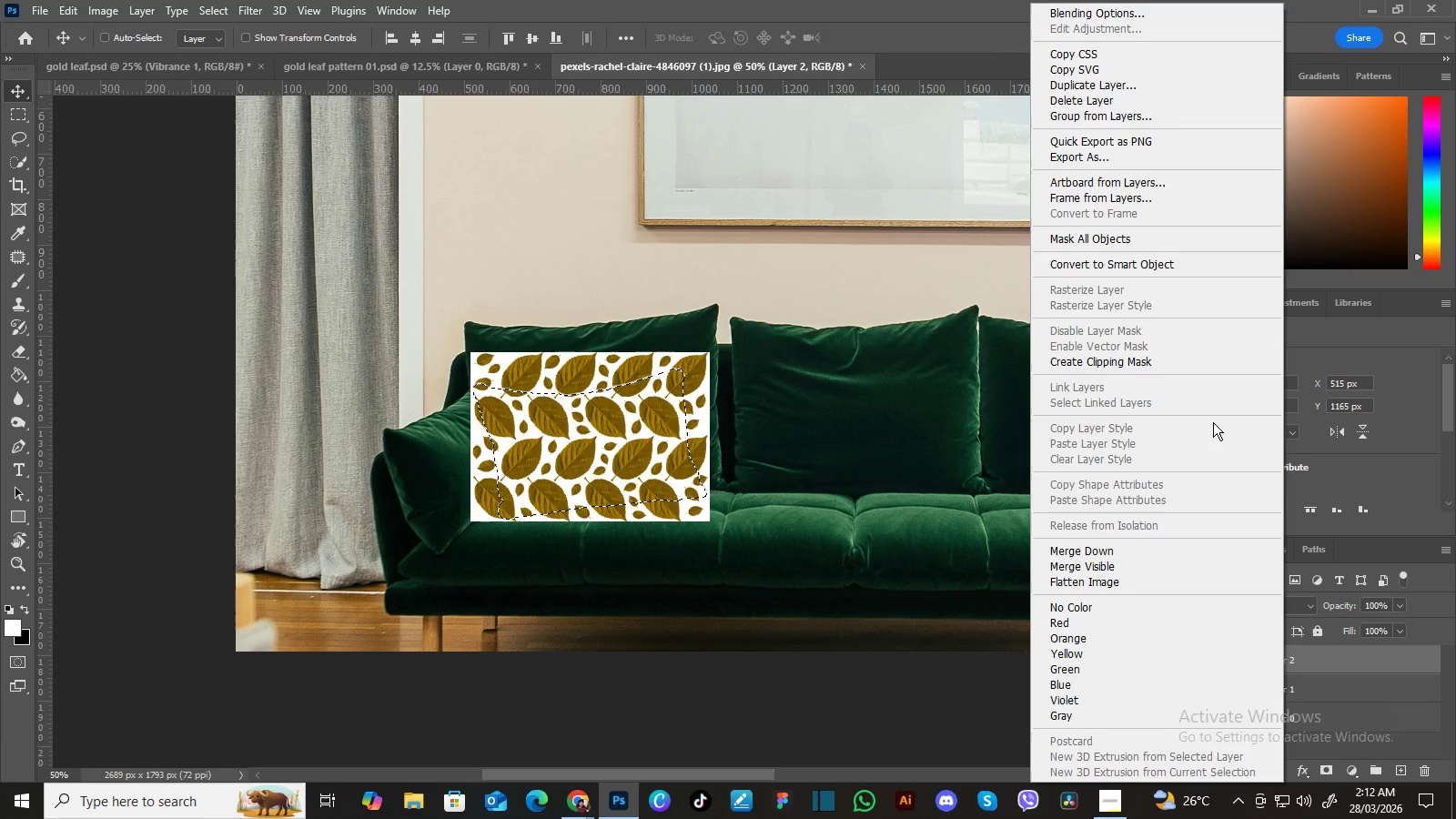 
left_click([1191, 360])
 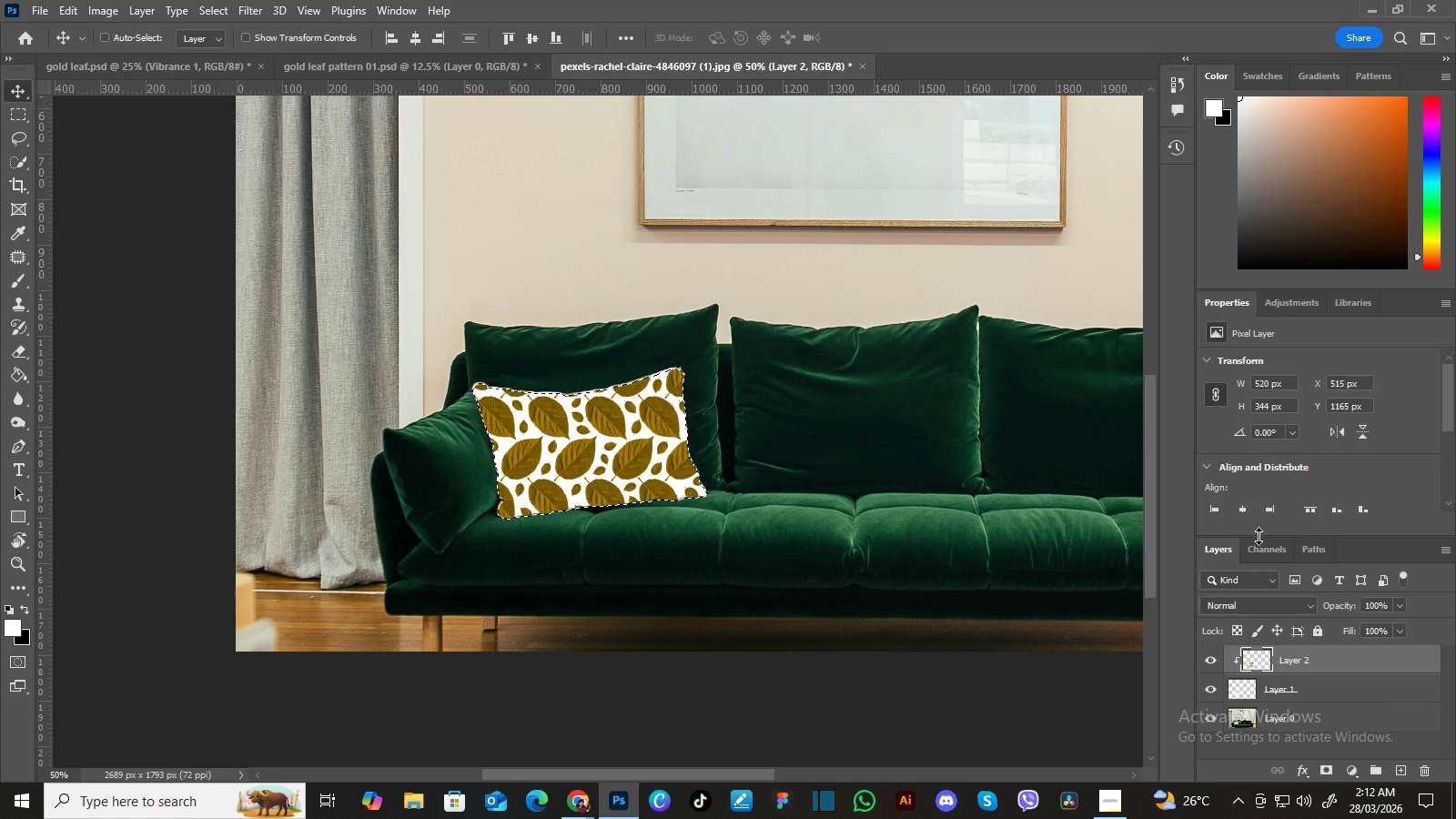 
wait(5.74)
 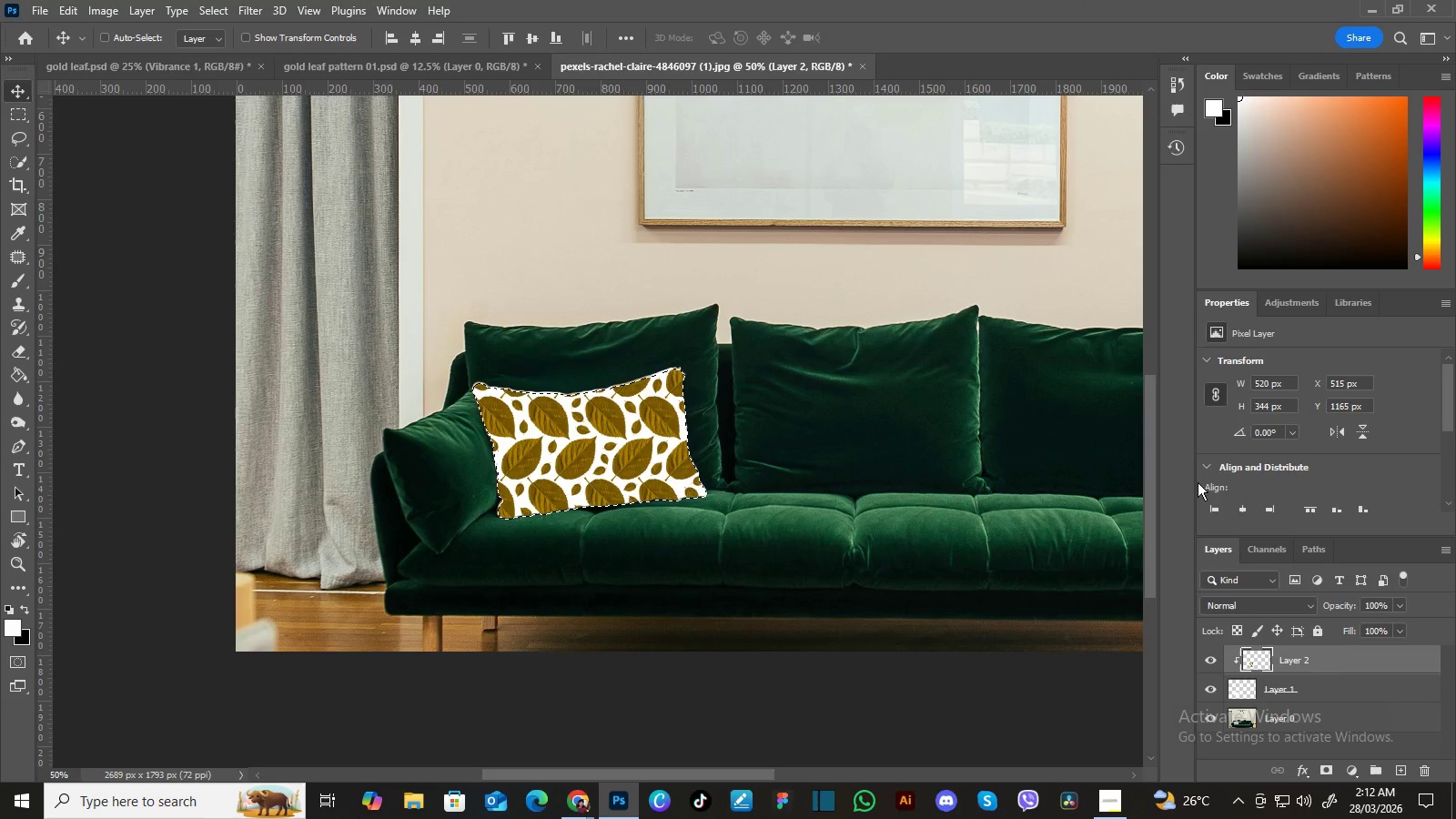 
left_click([1305, 603])
 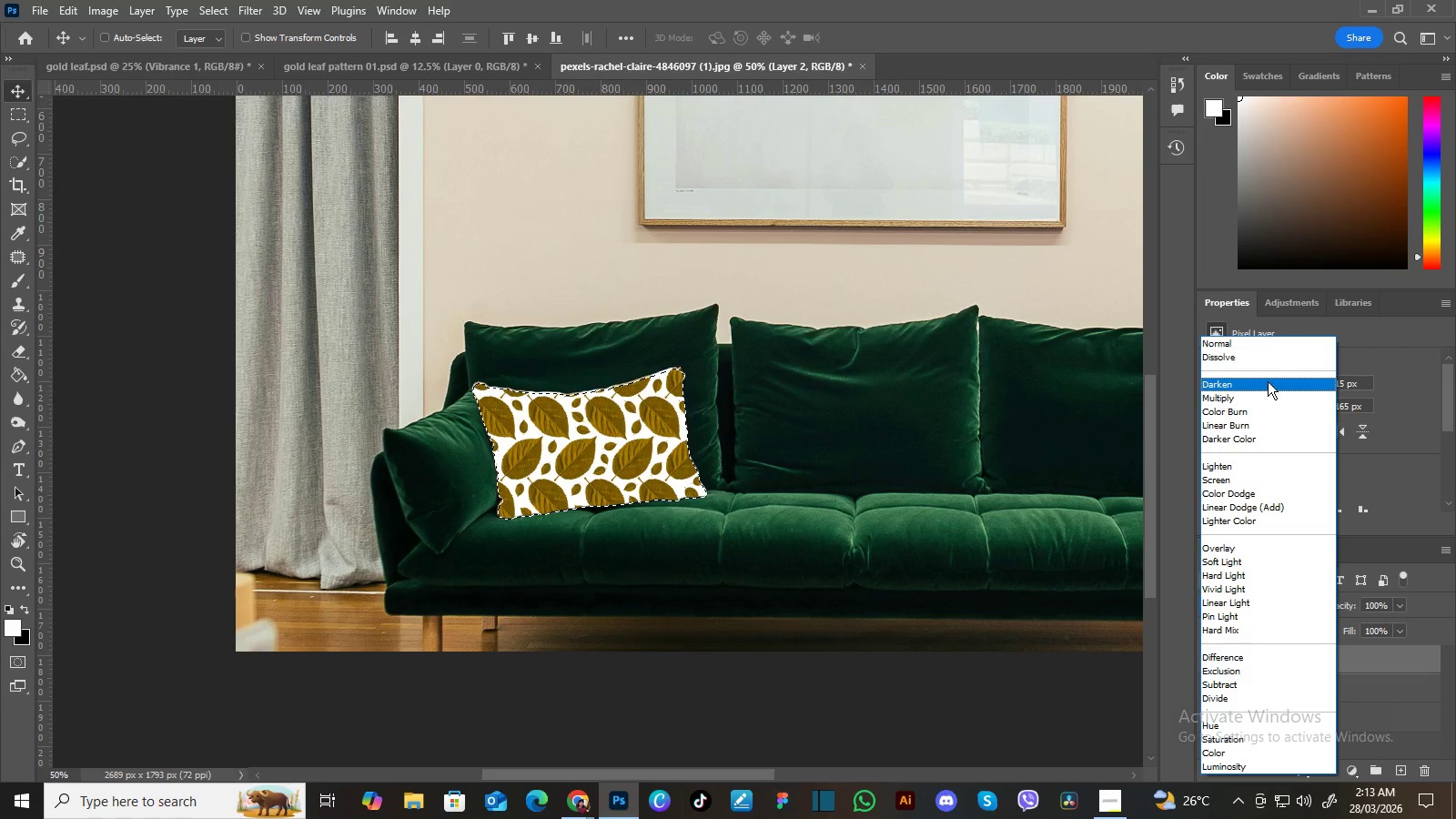 
wait(14.41)
 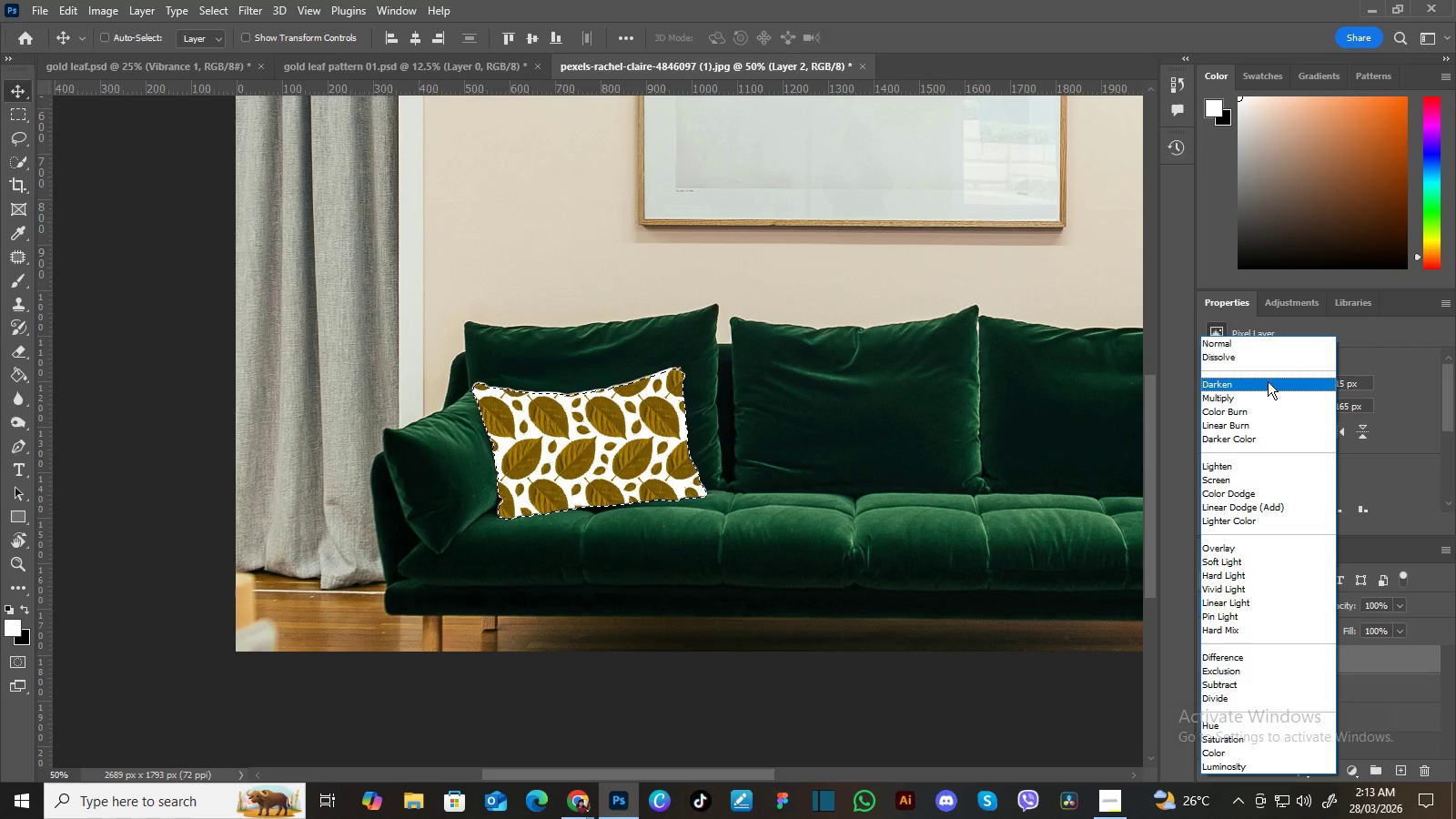 
key(ArrowDown)
 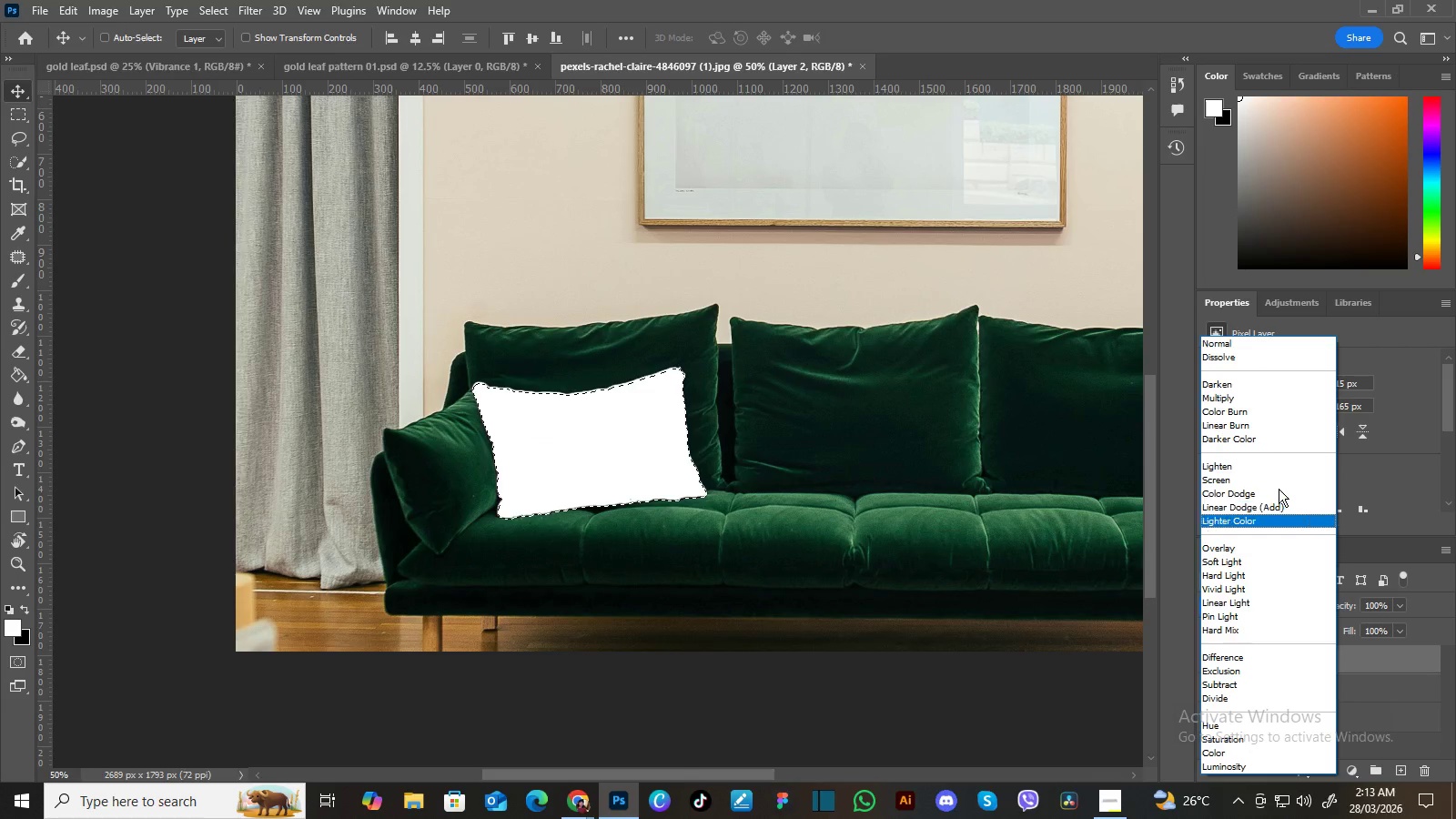 
key(ArrowDown)
 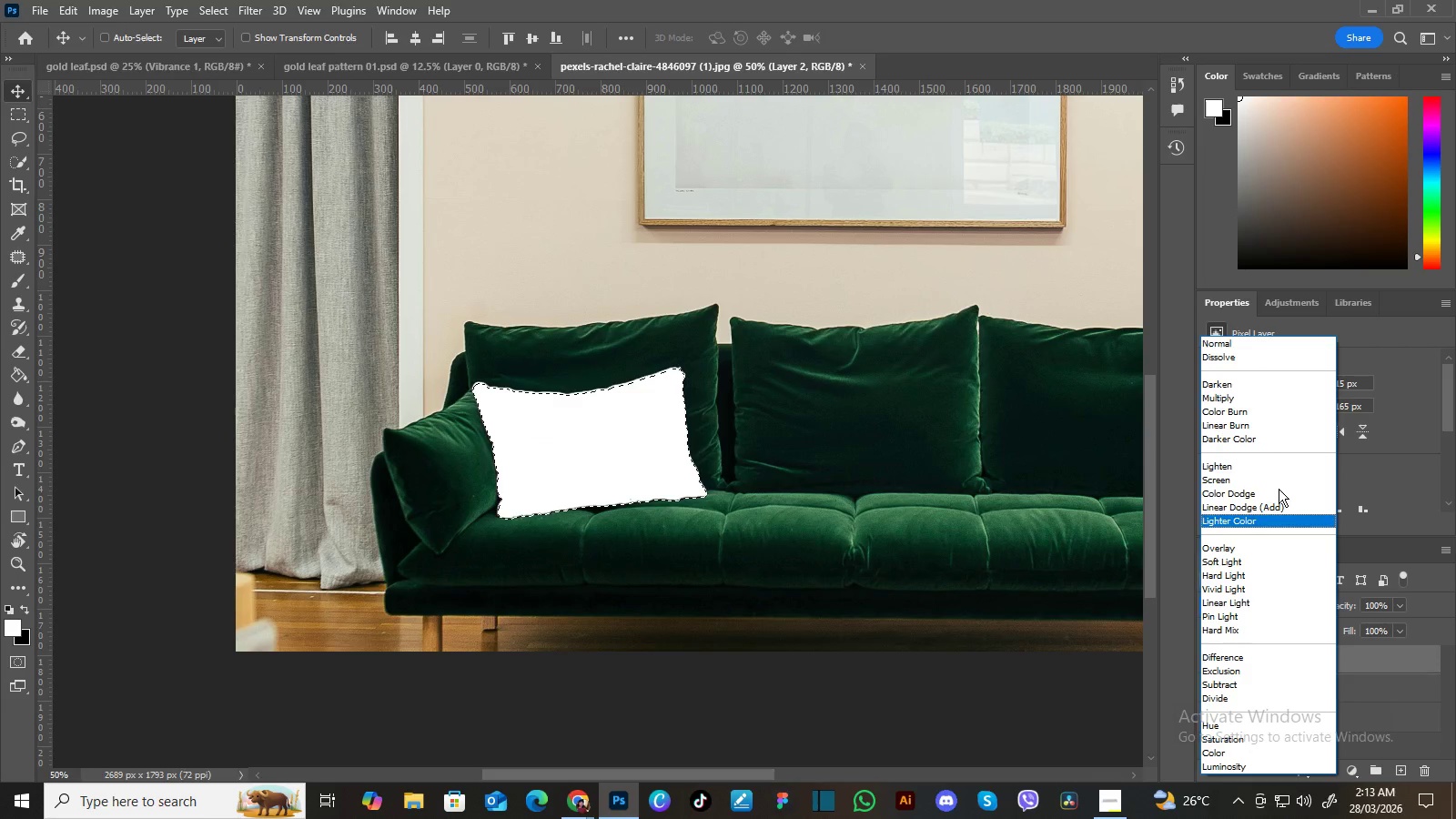 
key(ArrowDown)
 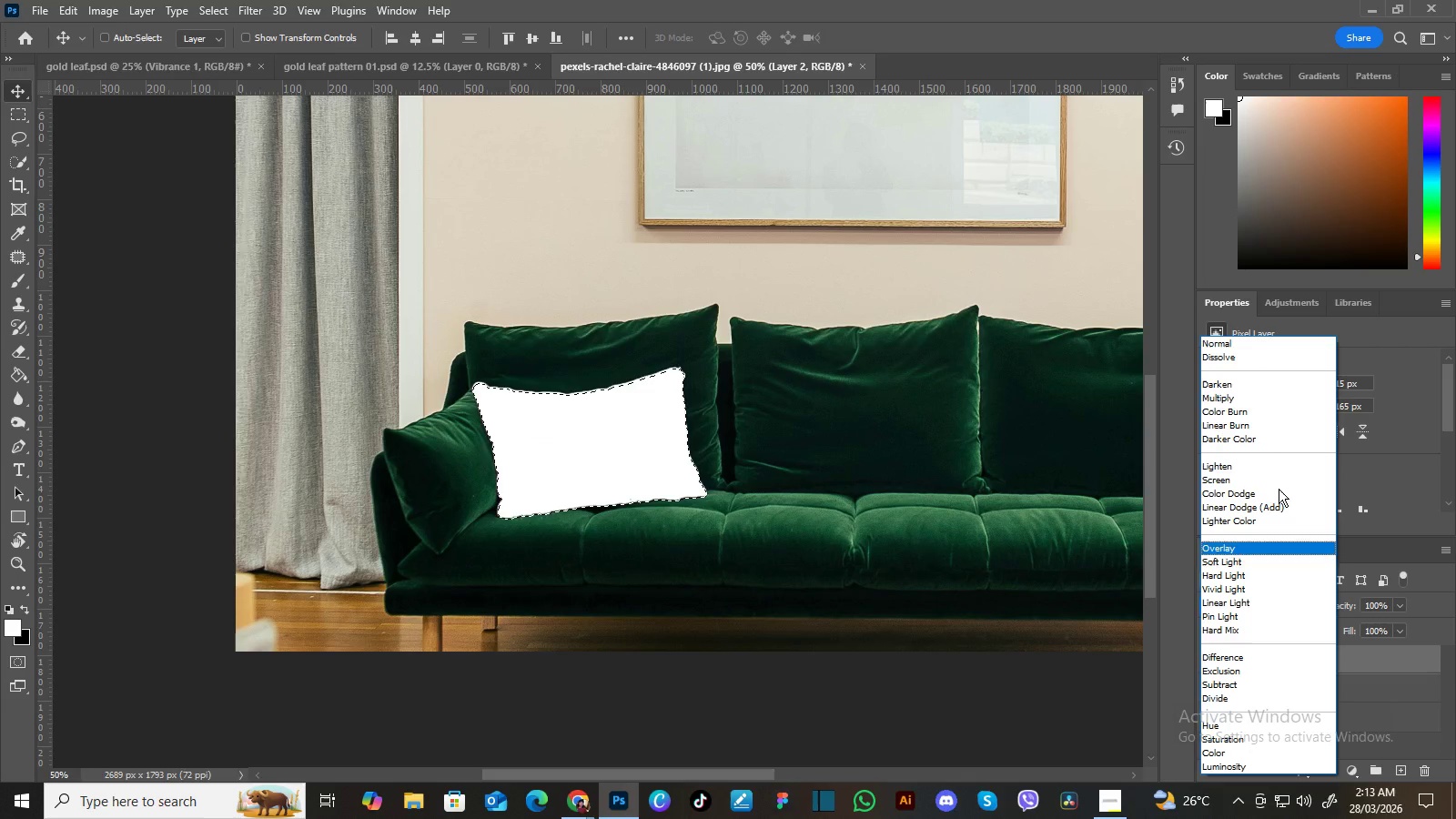 
key(ArrowDown)
 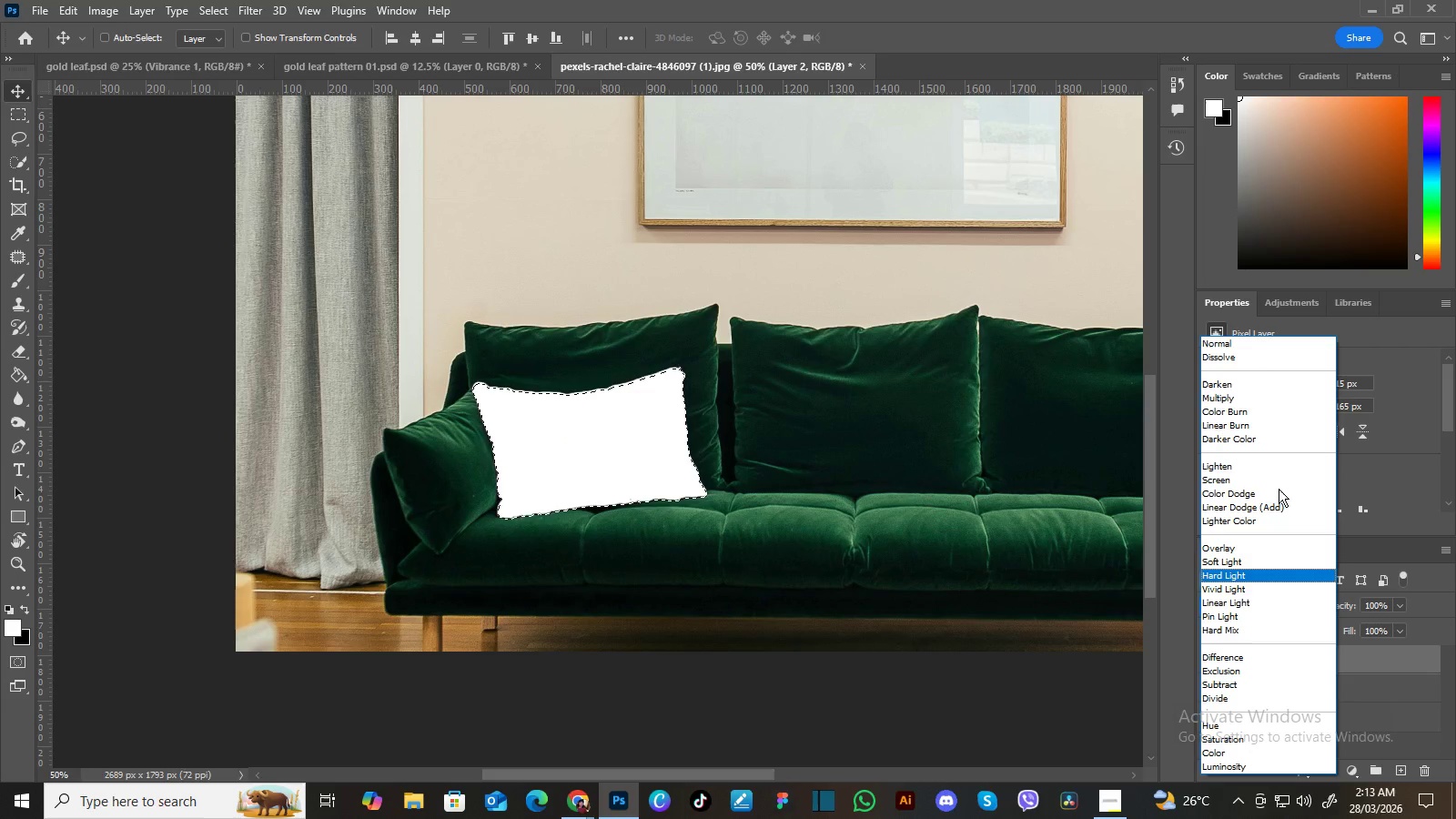 
key(ArrowDown)
 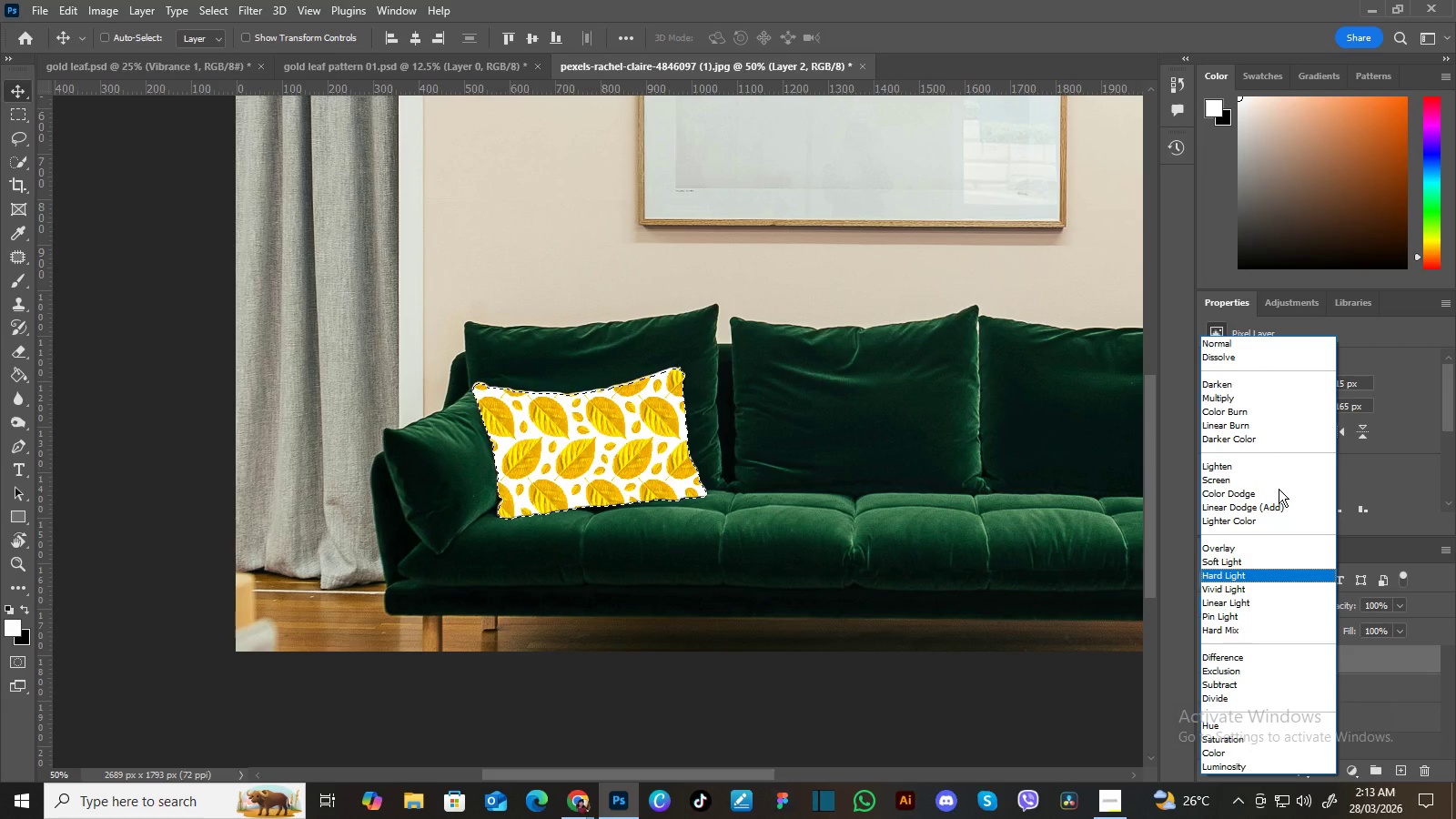 
key(ArrowDown)
 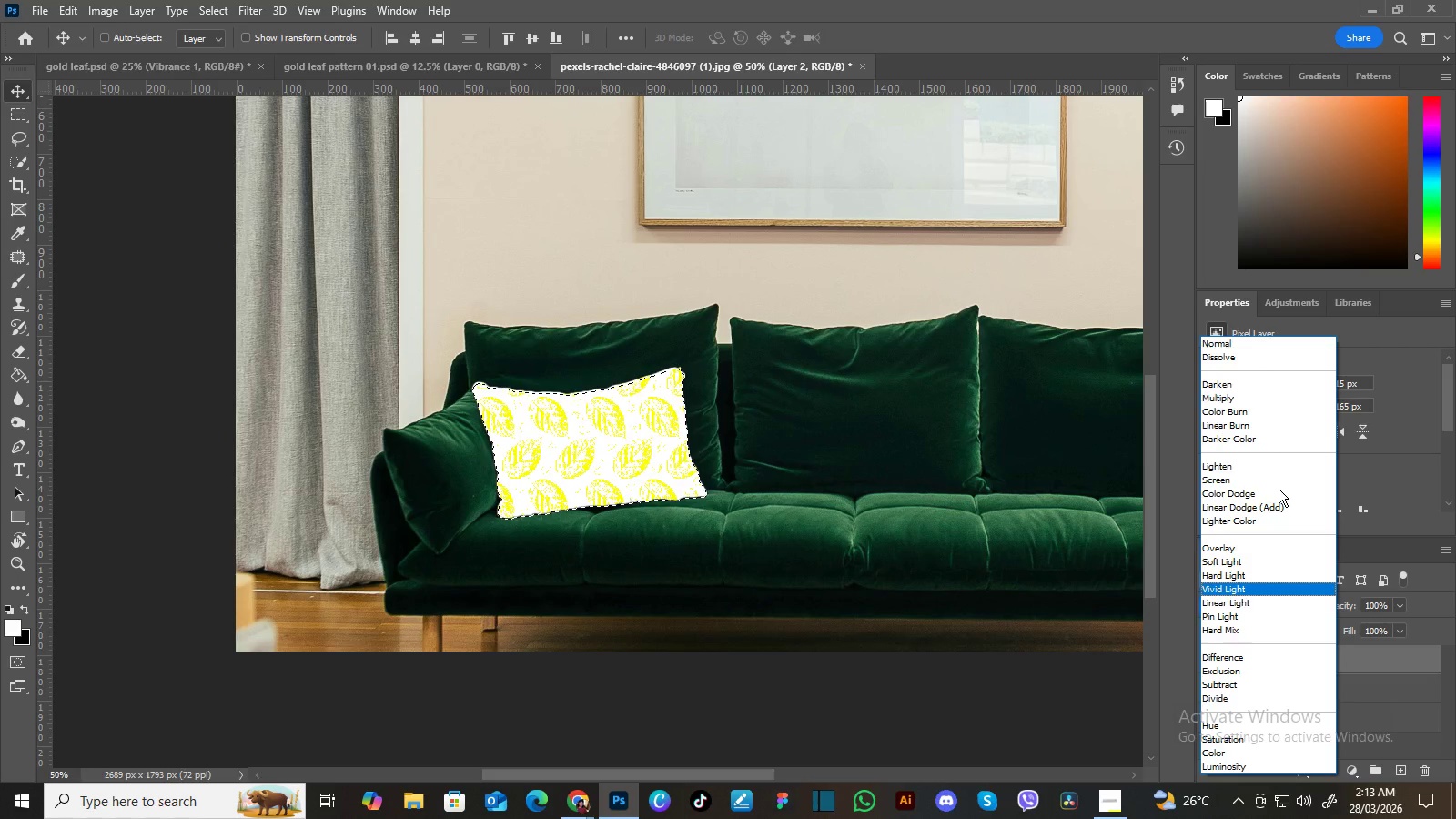 
key(ArrowDown)
 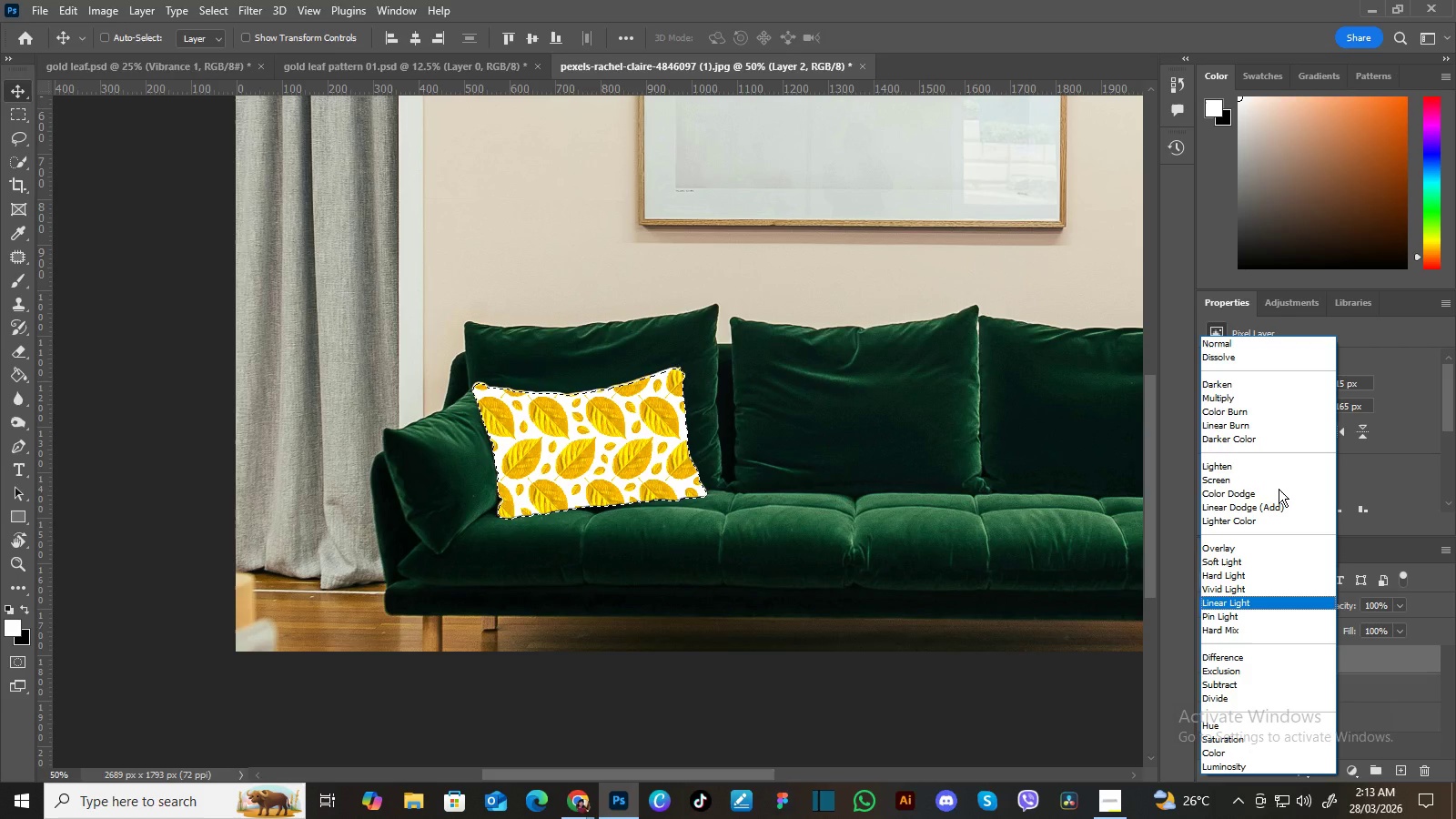 
key(ArrowDown)
 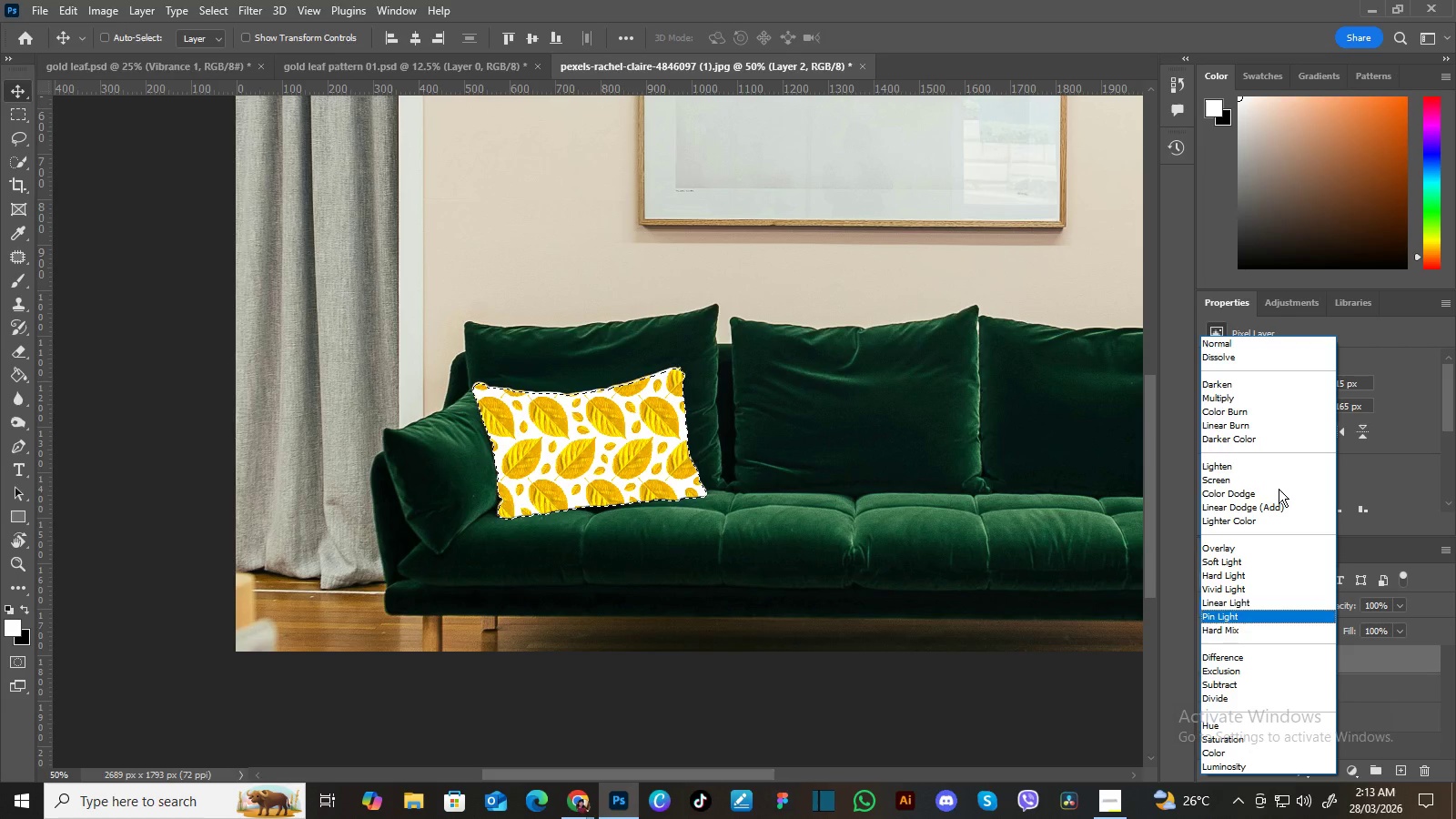 
key(ArrowDown)
 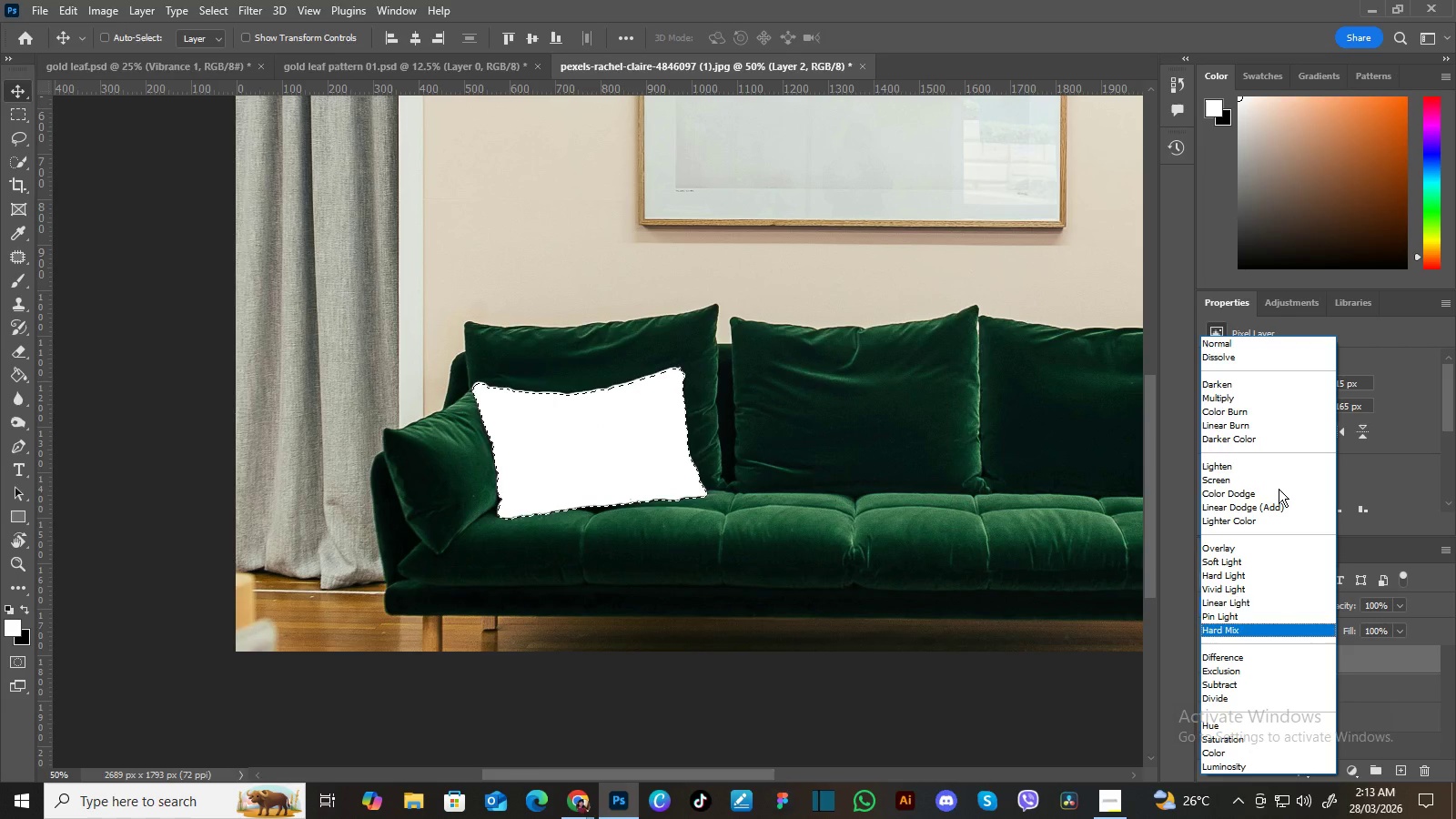 
key(ArrowDown)
 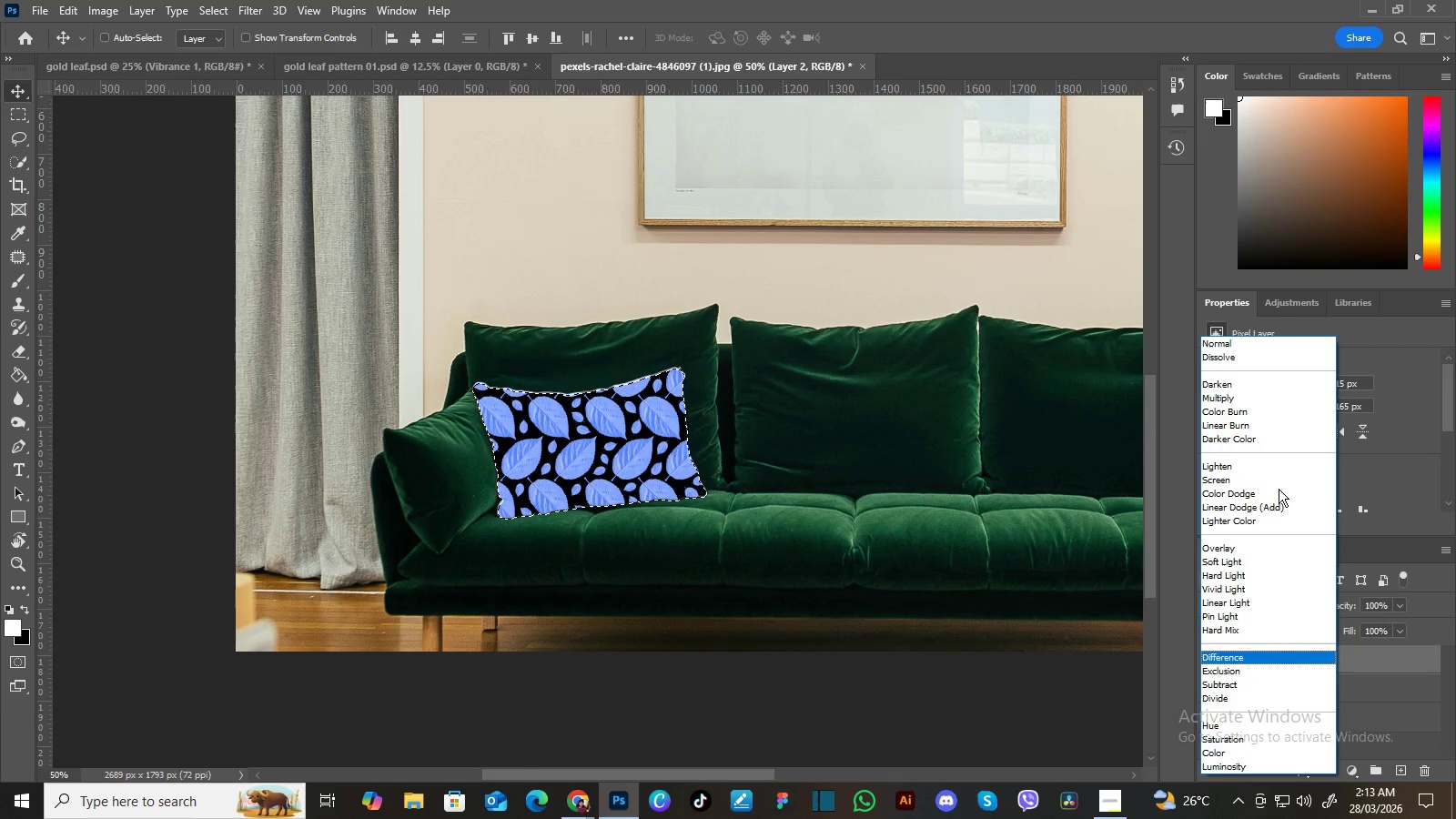 
key(ArrowDown)
 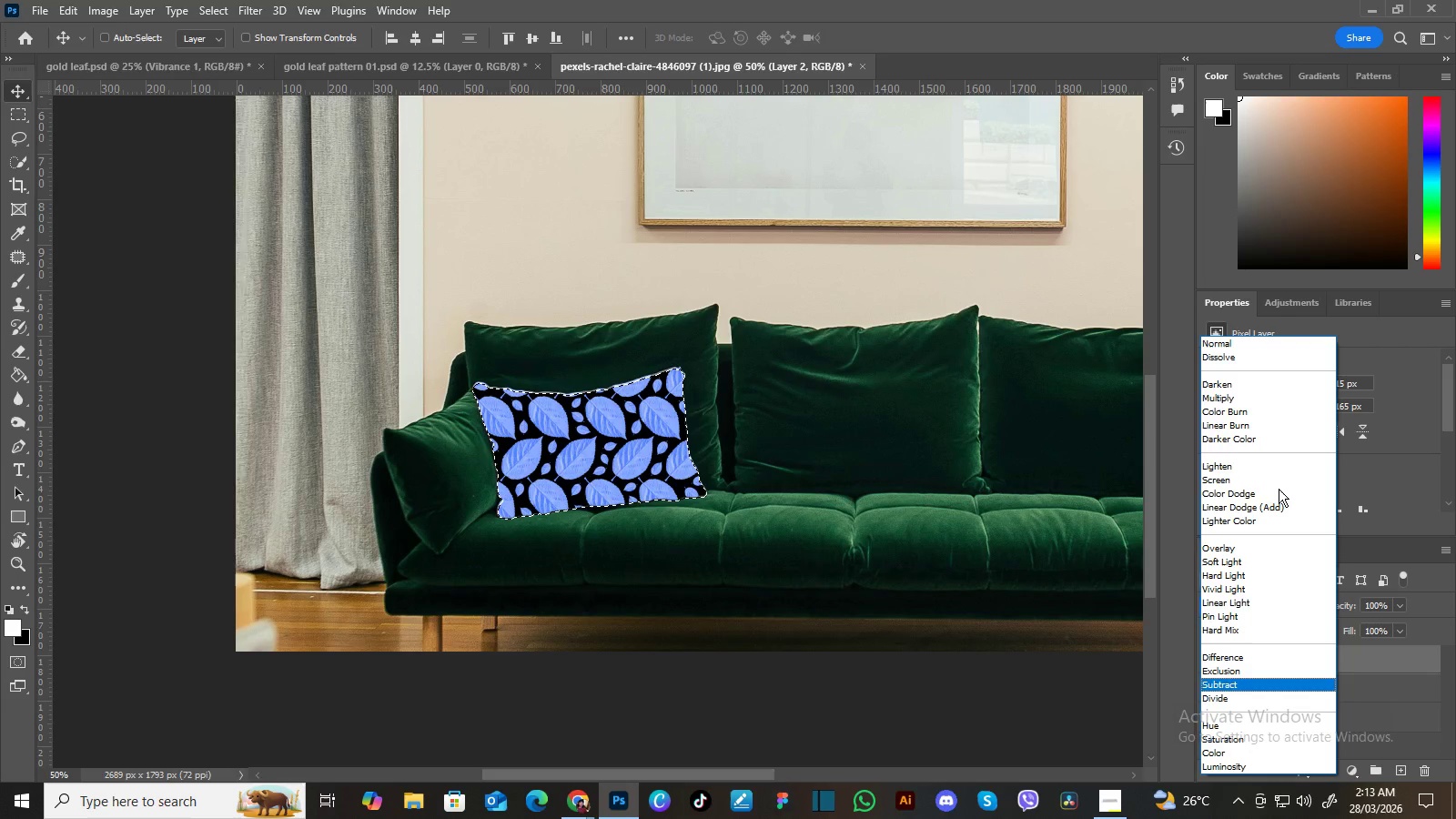 
key(ArrowDown)
 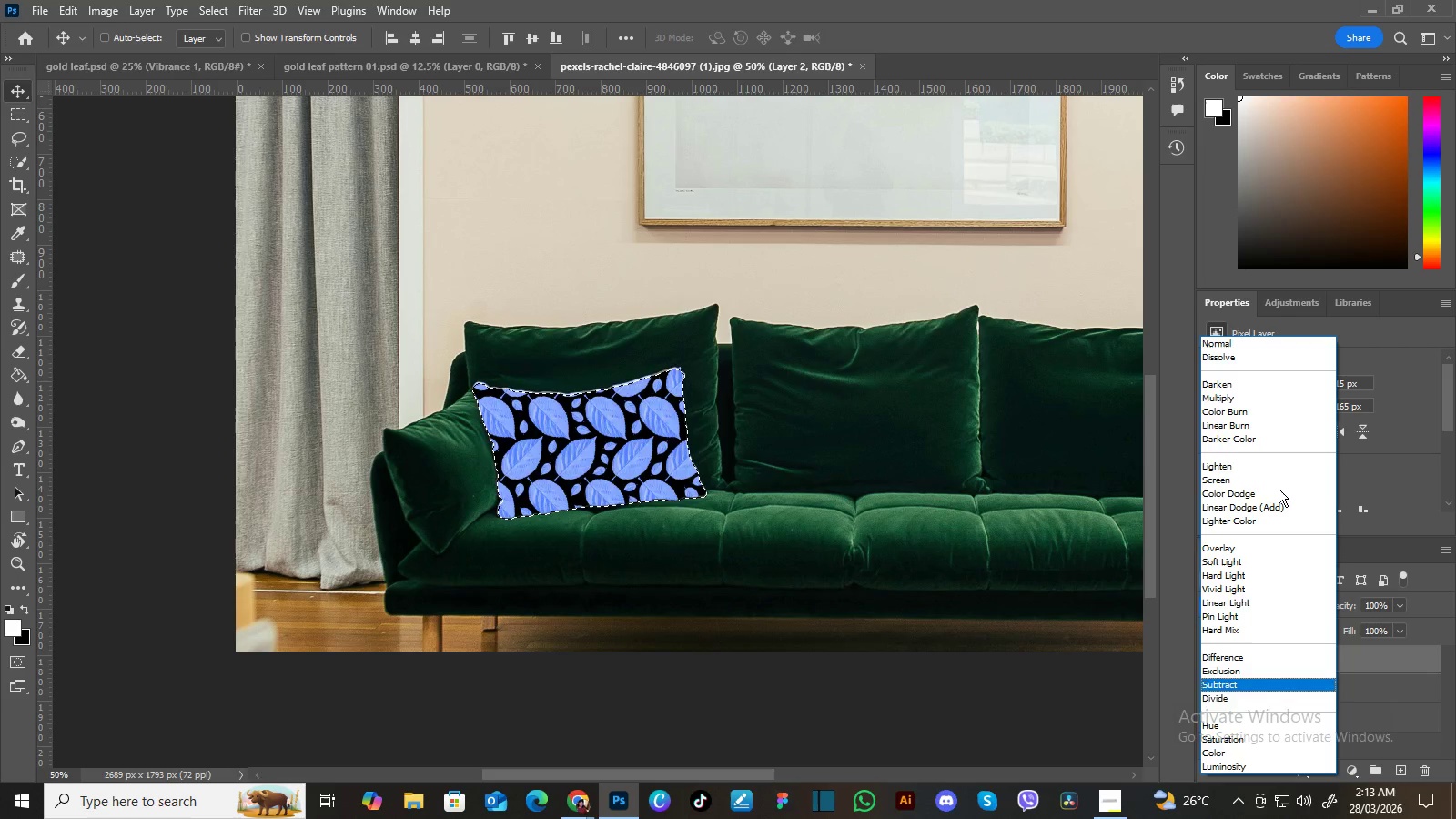 
key(ArrowDown)
 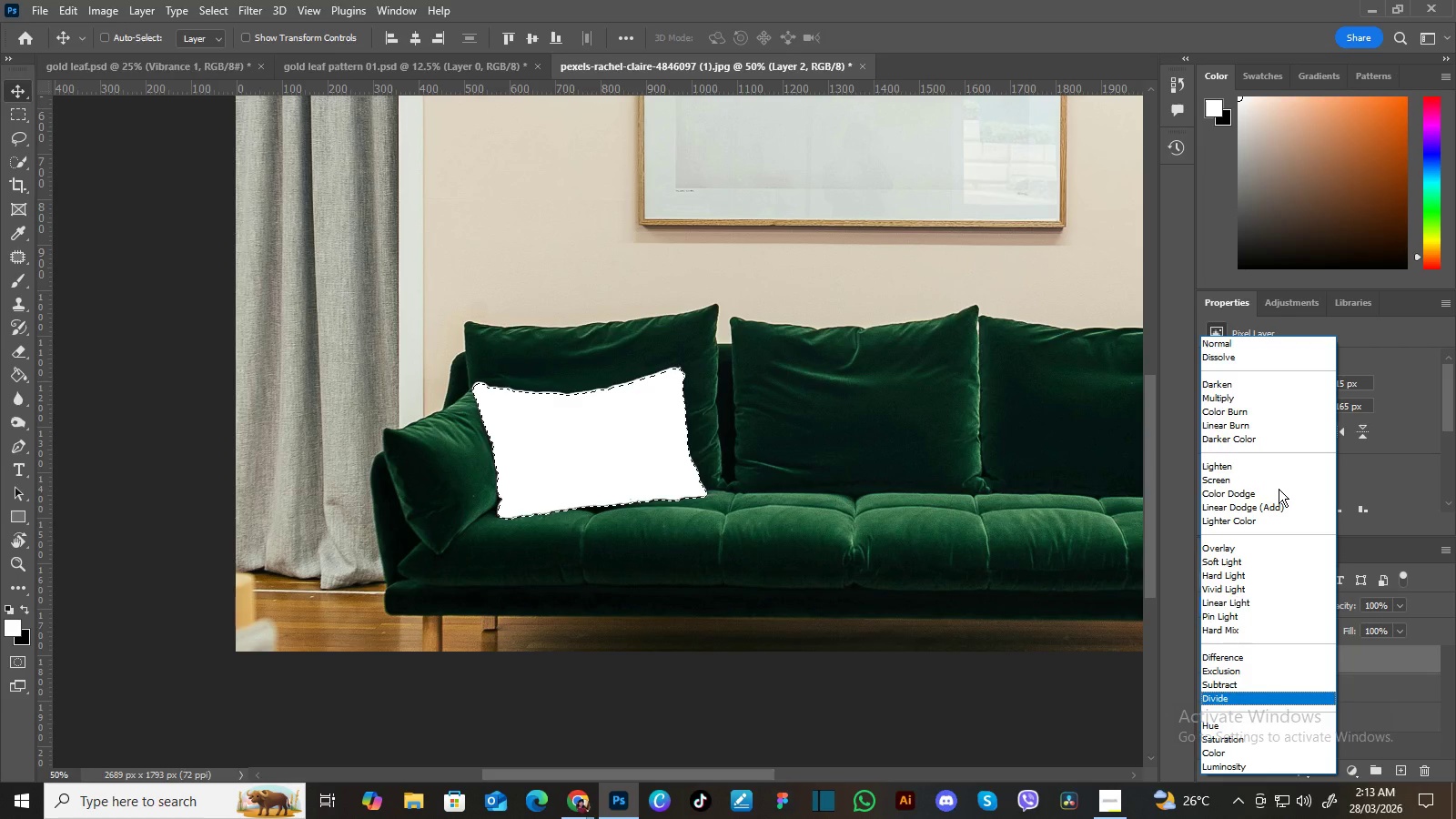 
key(ArrowDown)
 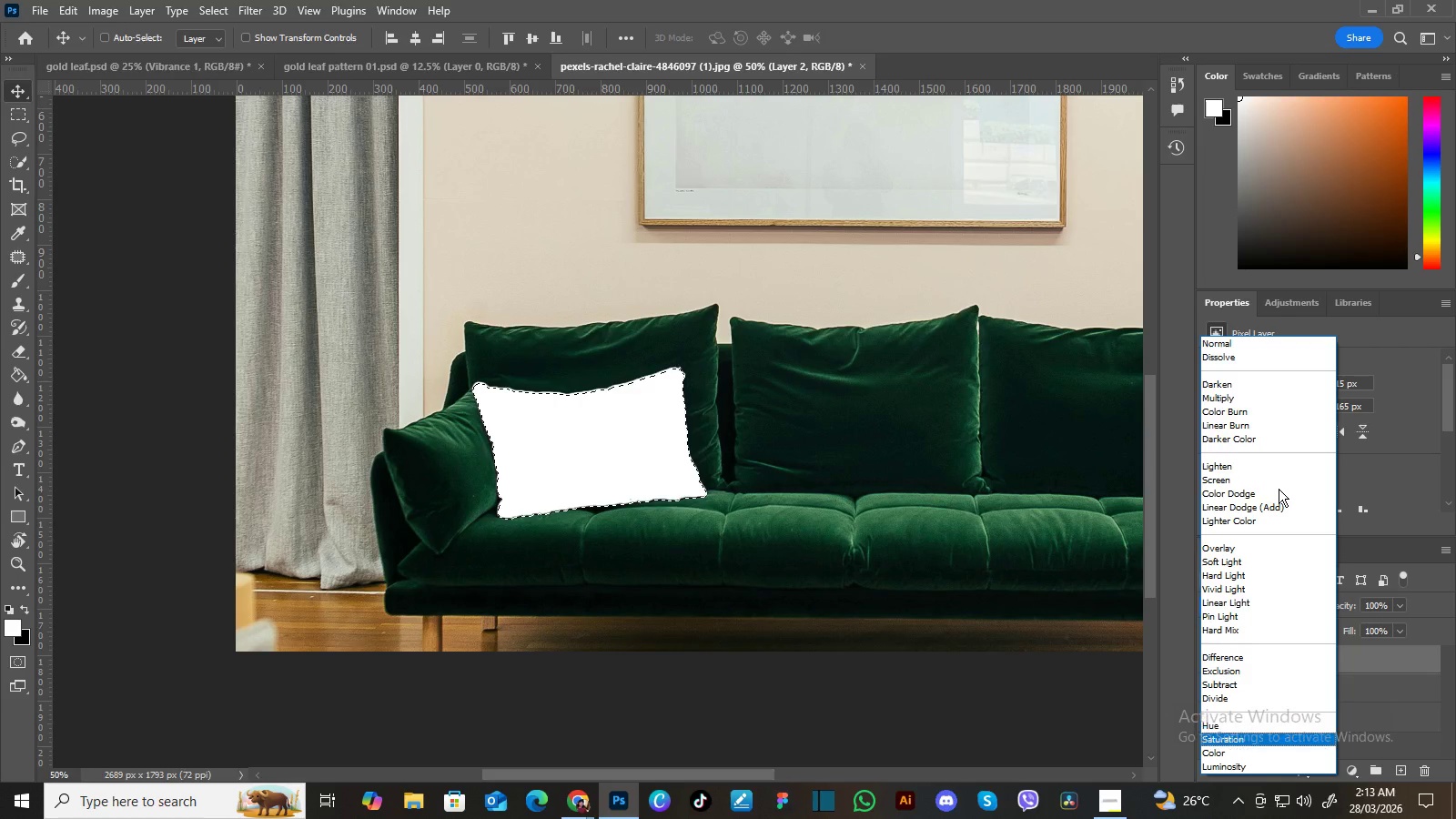 
key(ArrowDown)
 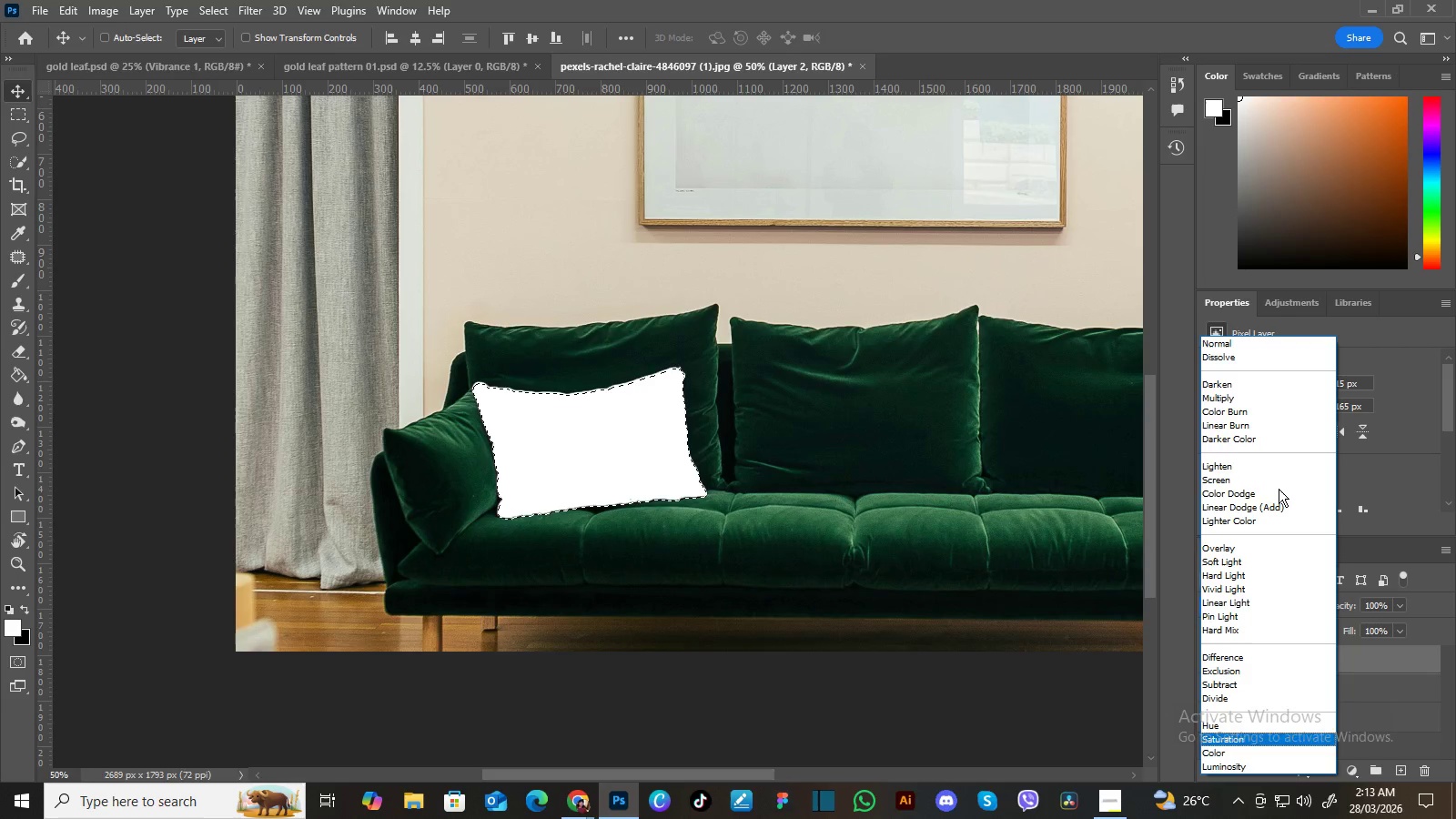 
key(ArrowDown)
 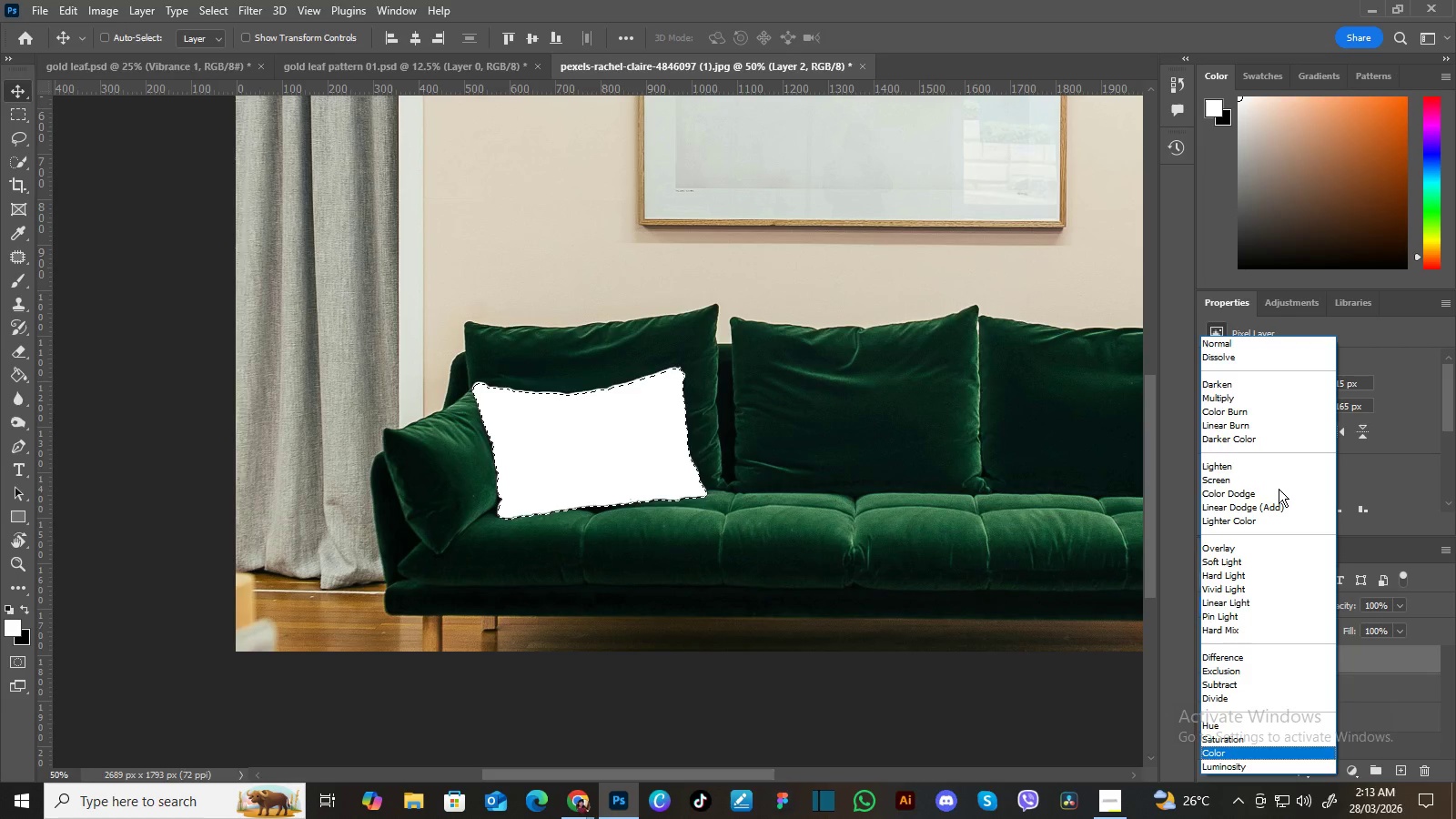 
key(ArrowDown)
 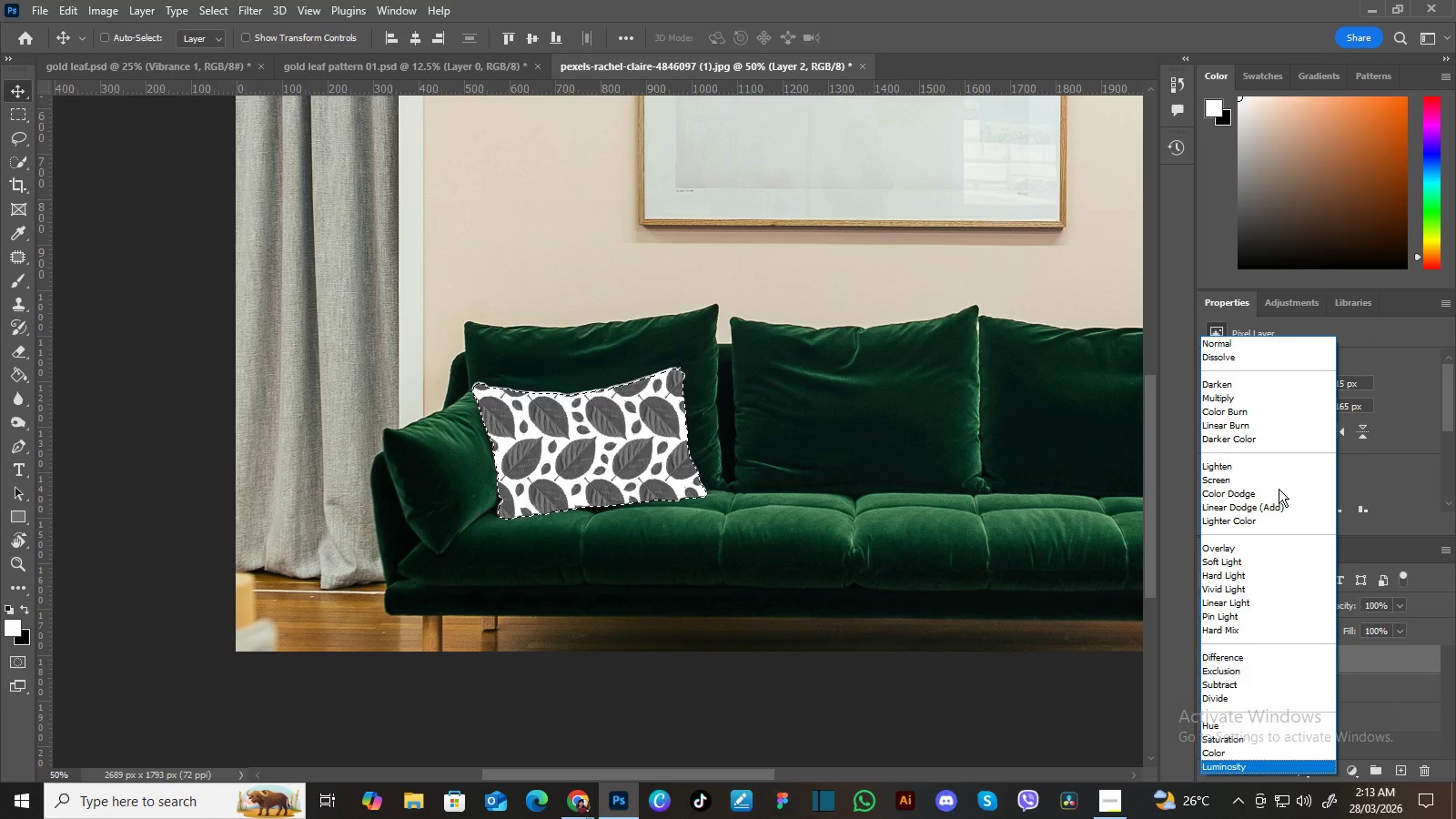 
key(ArrowUp)
 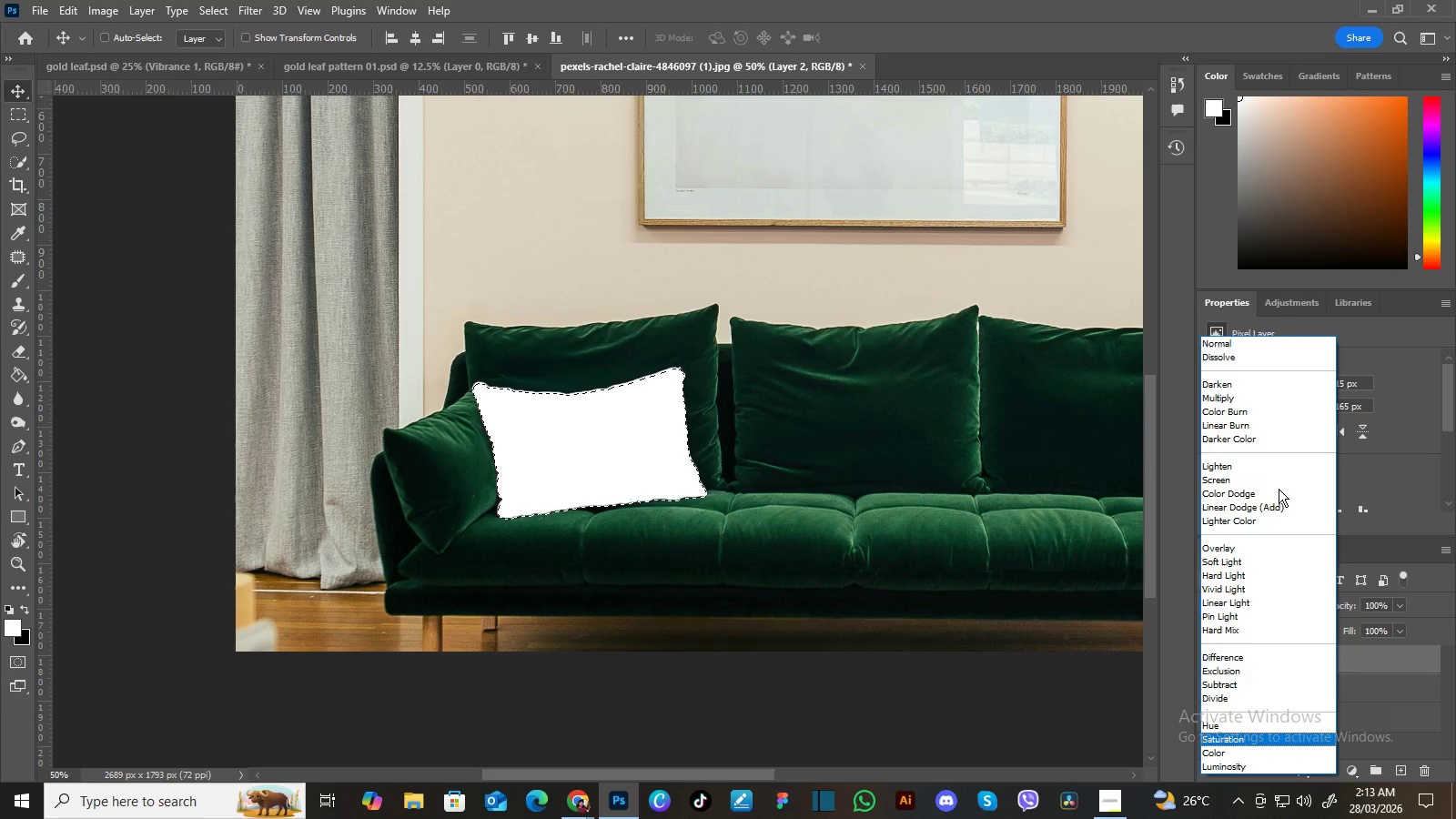 
key(ArrowUp)
 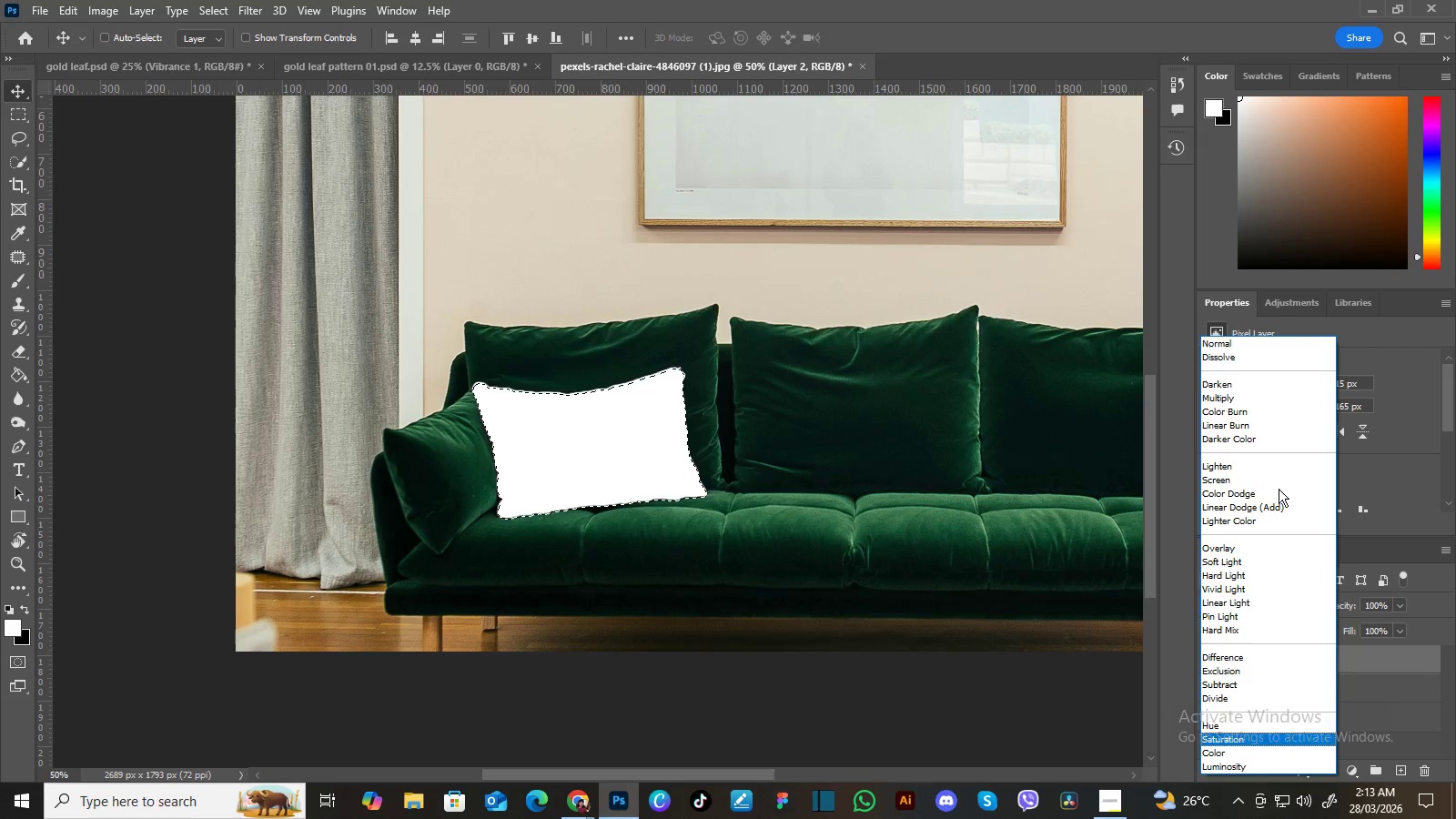 
key(ArrowUp)
 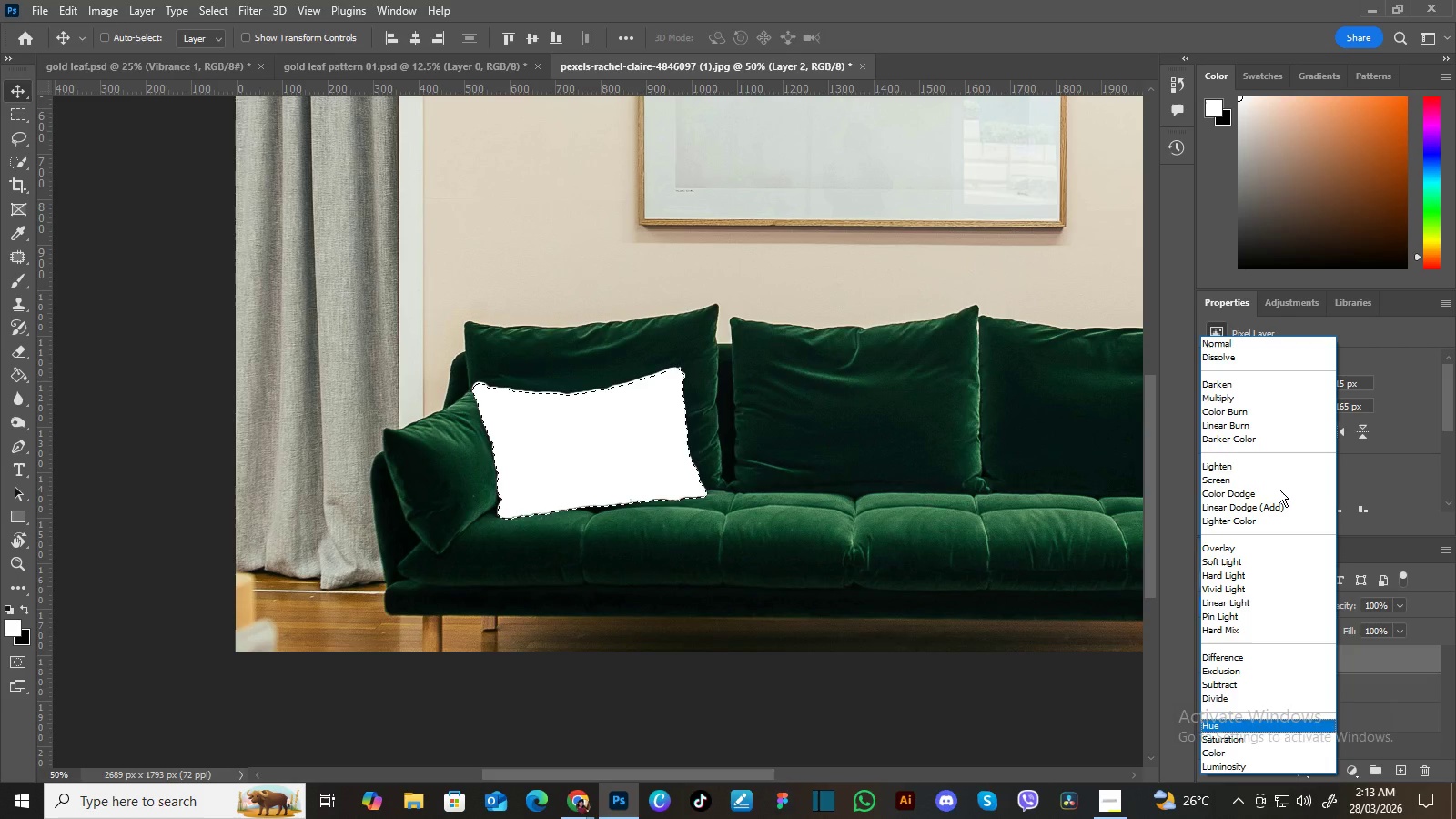 
key(ArrowUp)
 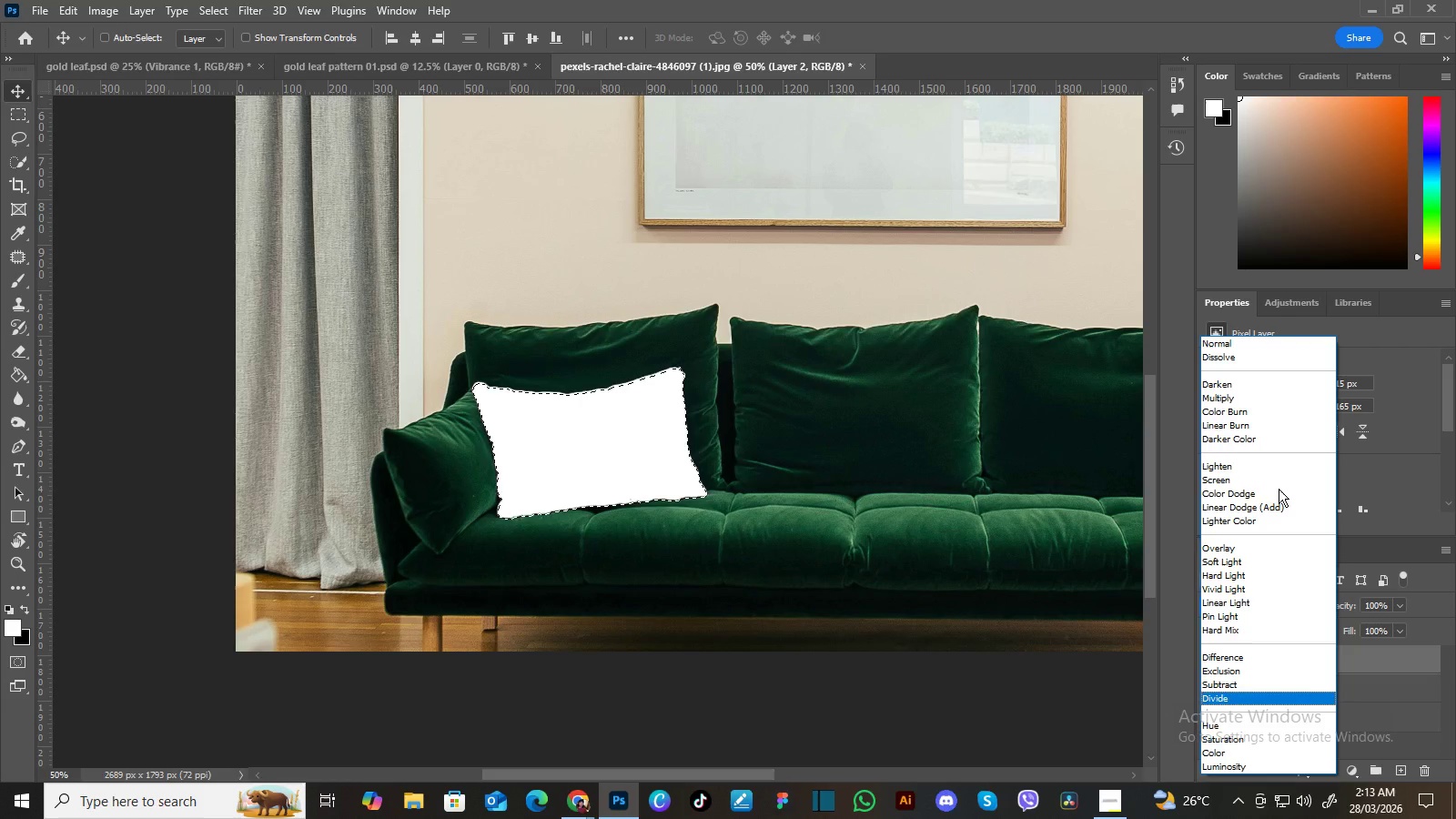 
key(ArrowUp)
 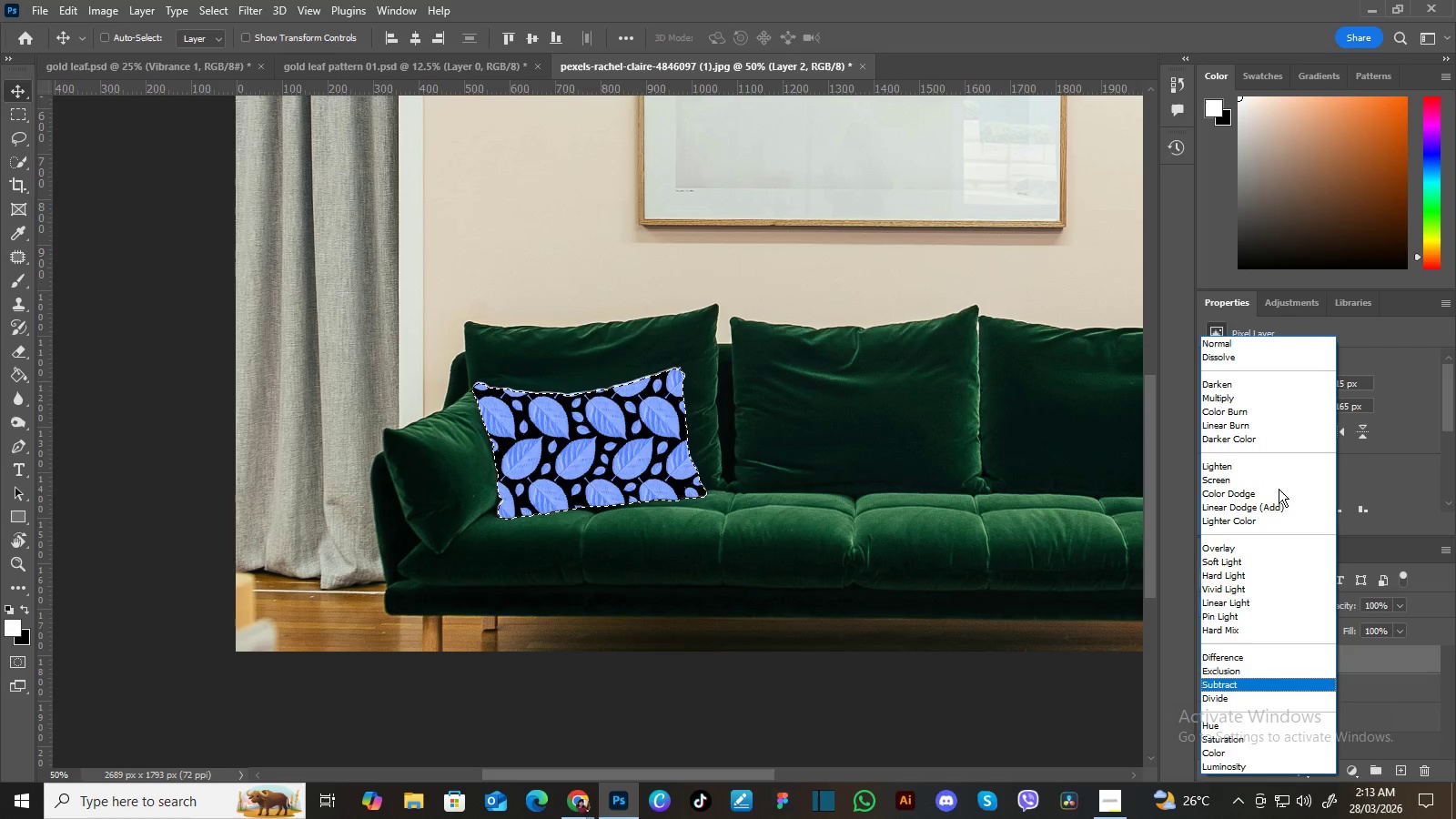 
key(ArrowUp)
 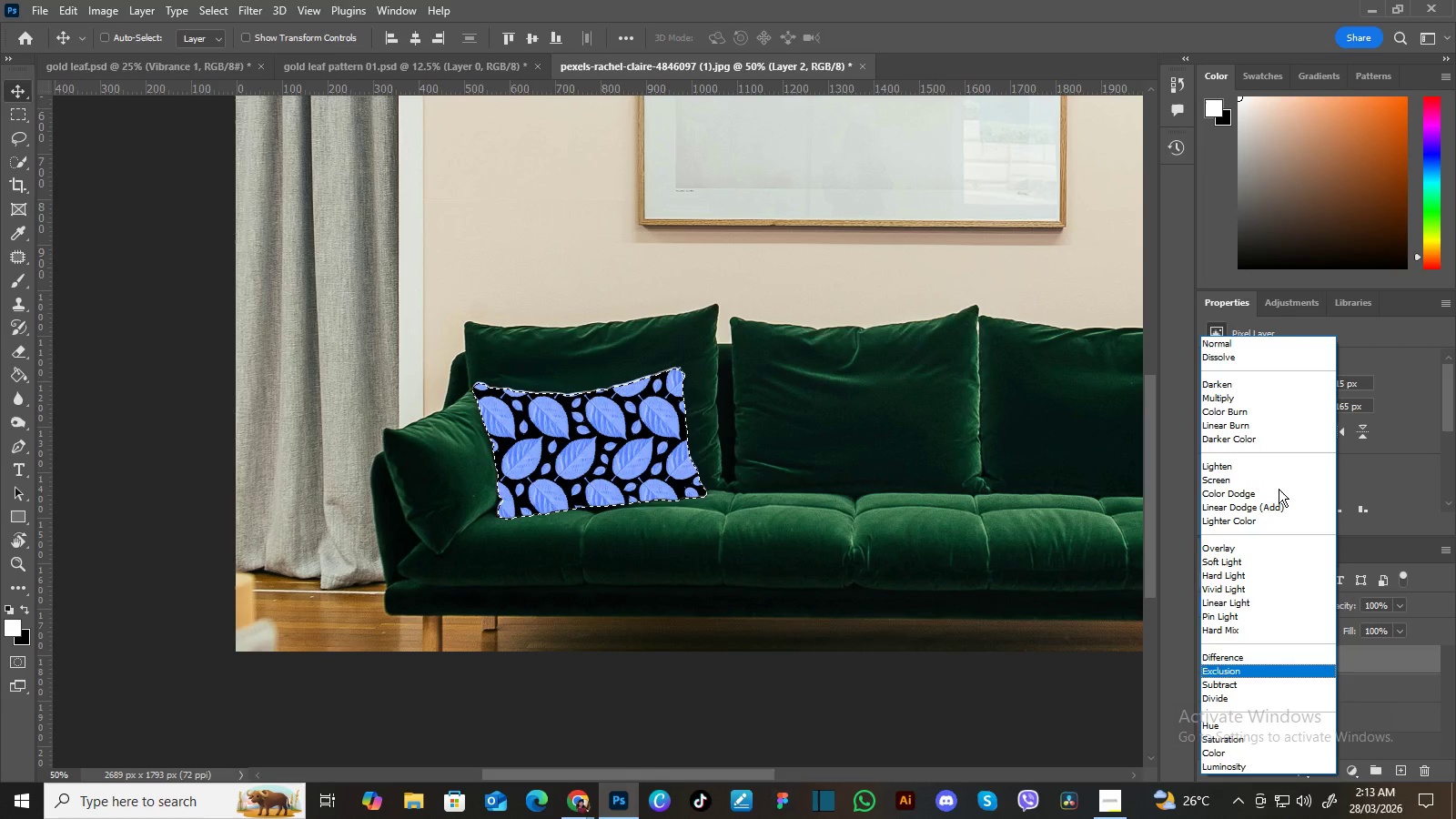 
key(ArrowUp)
 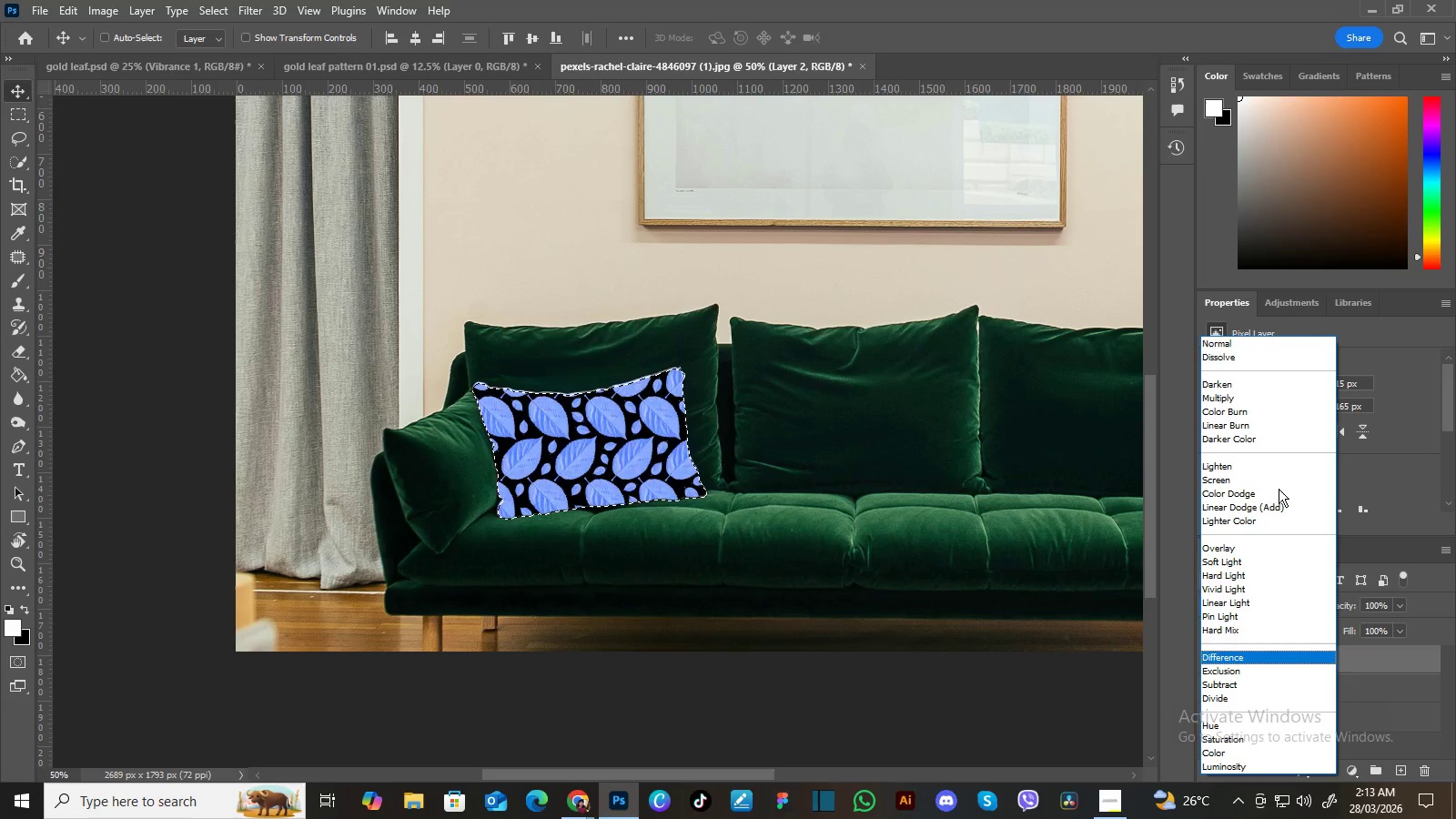 
key(ArrowUp)
 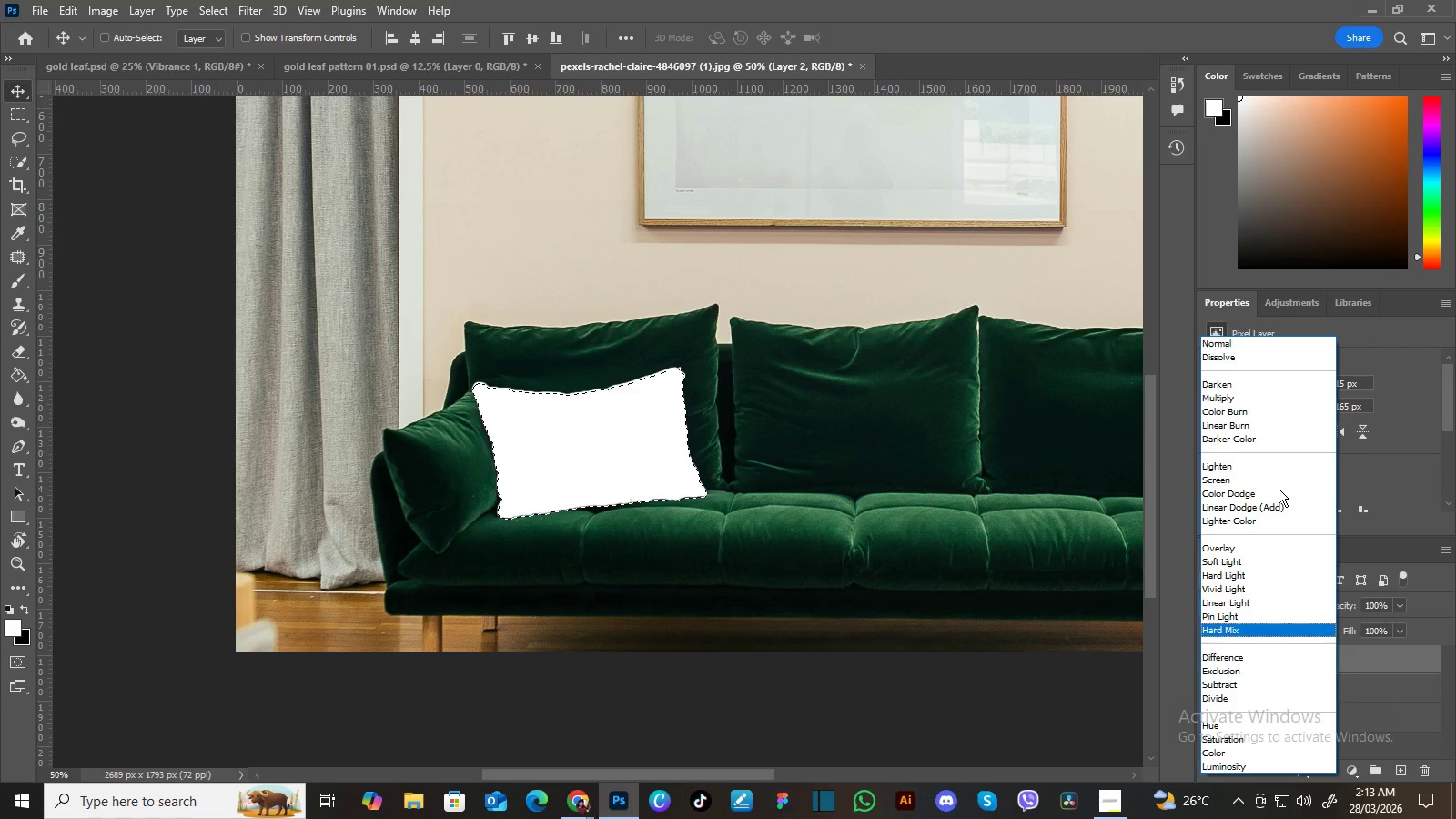 
key(ArrowUp)
 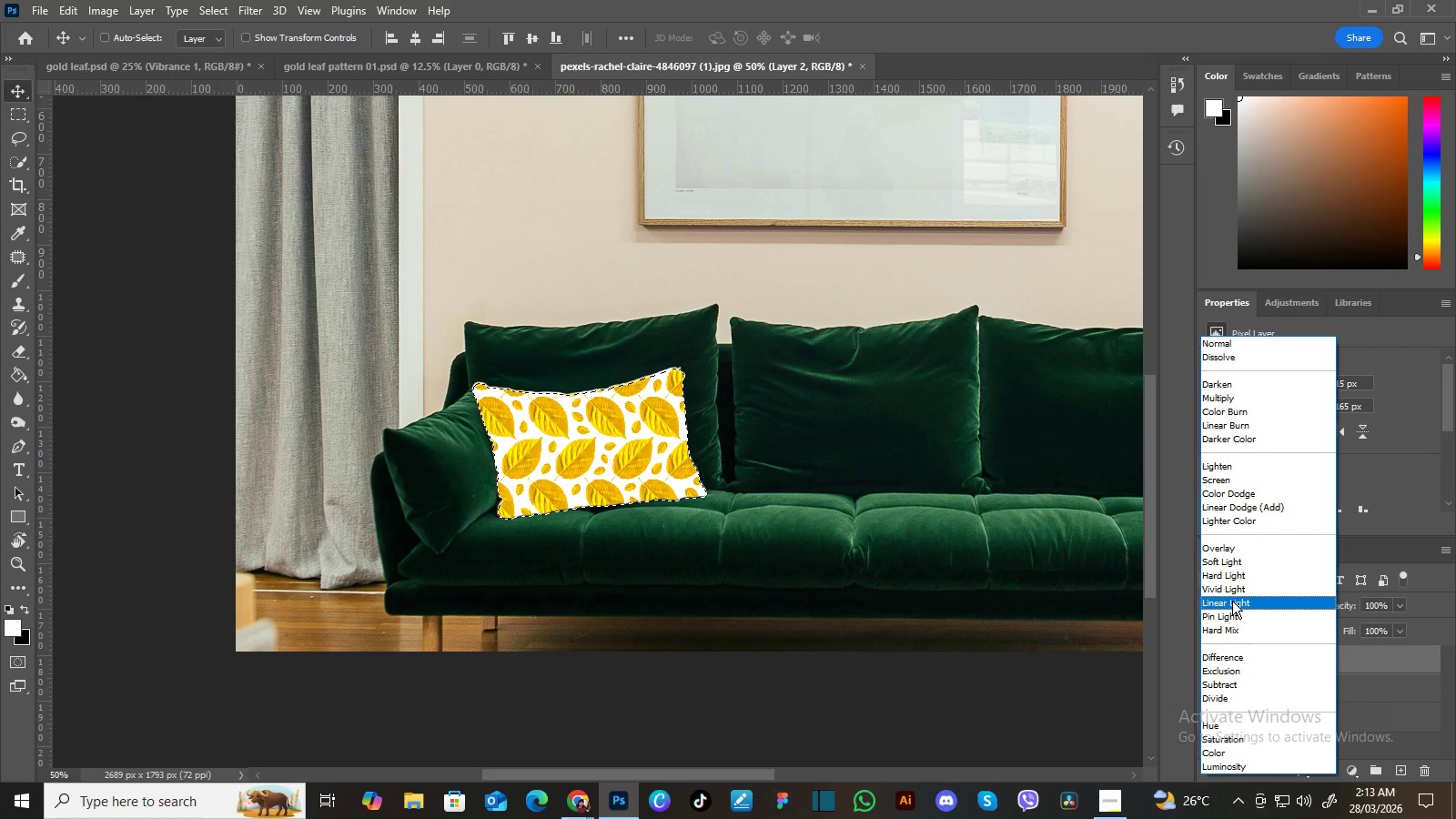 
wait(8.41)
 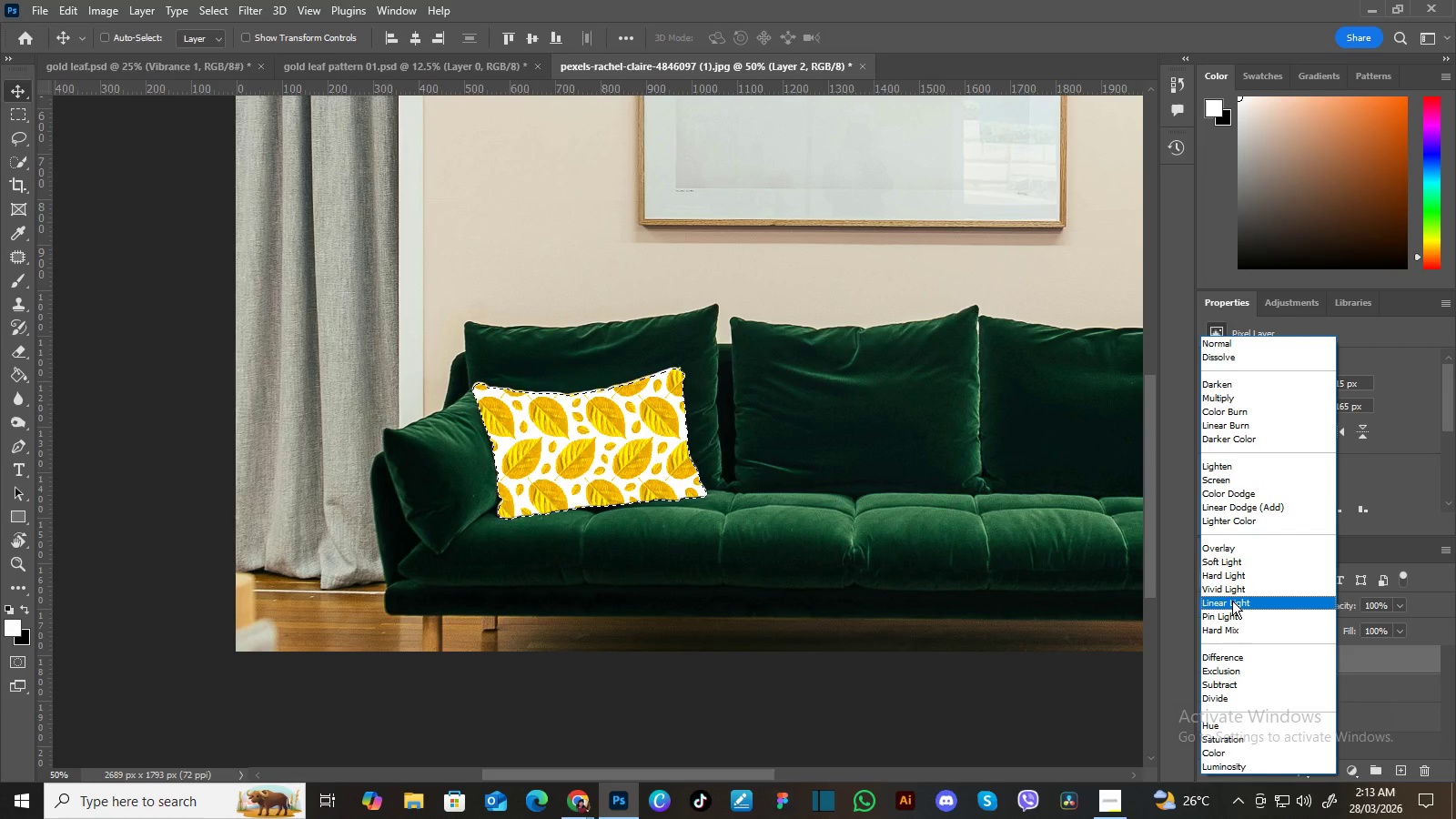 
left_click([1263, 345])
 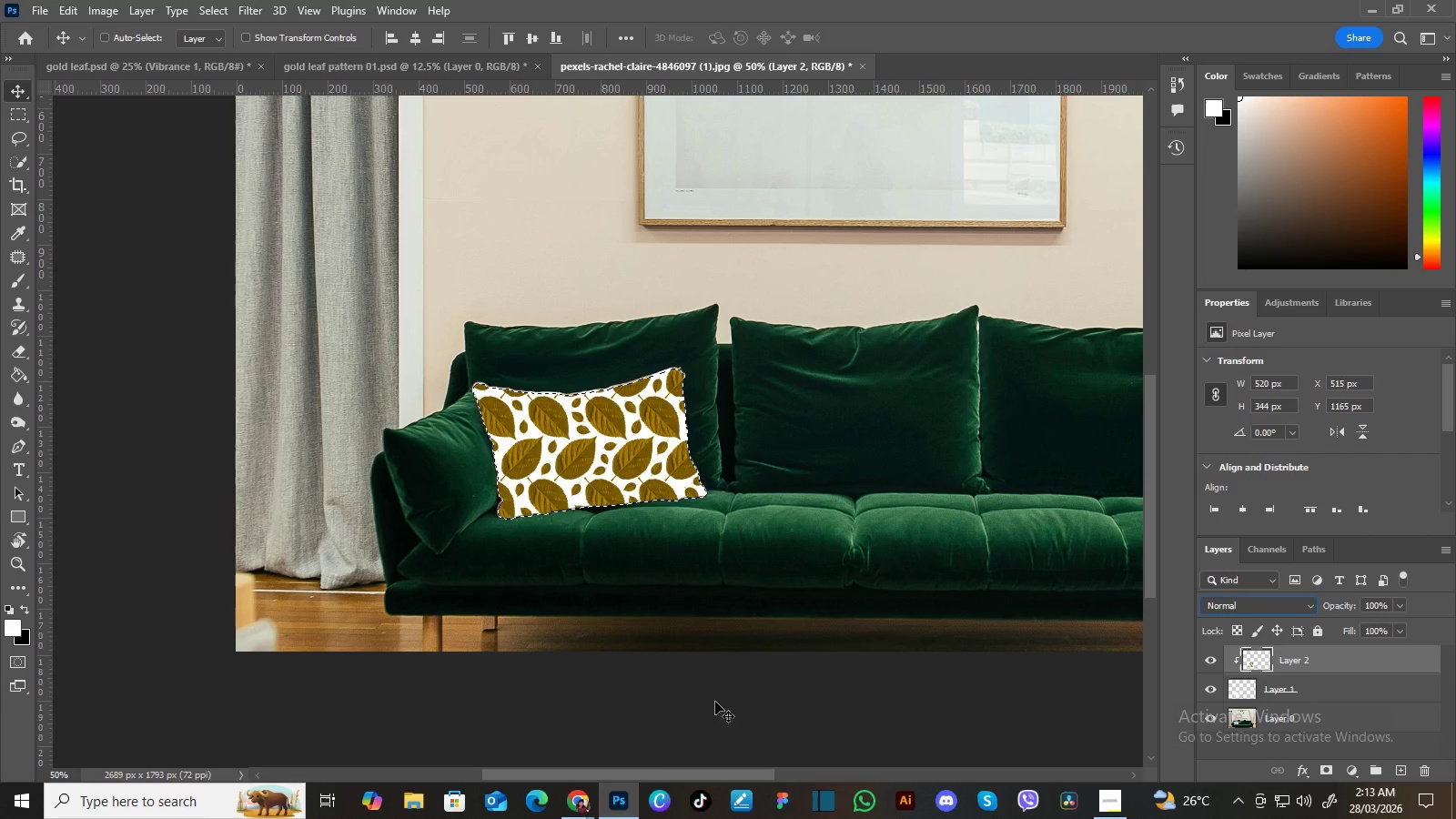 
left_click([571, 795])
 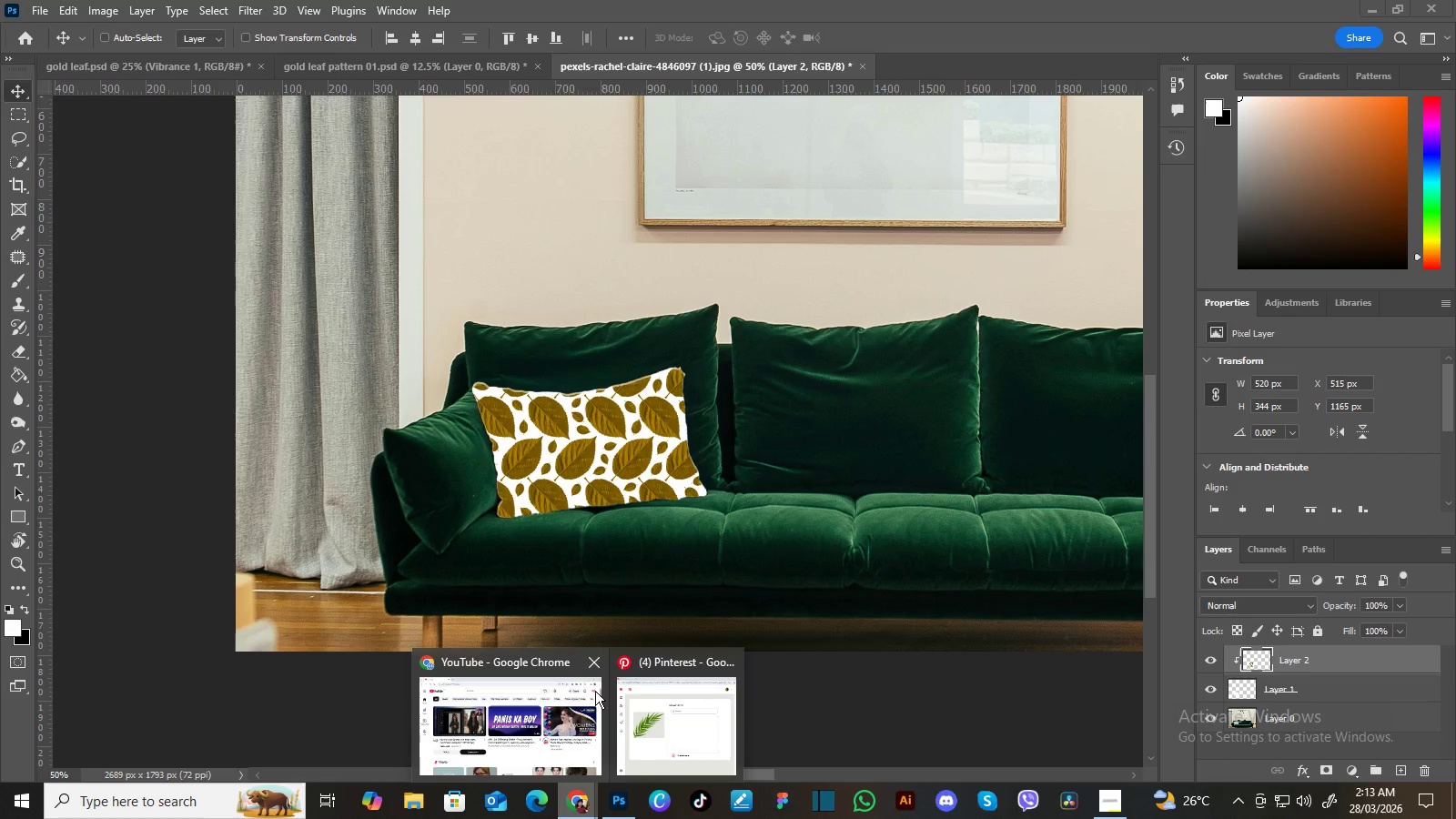 
left_click([541, 713])
 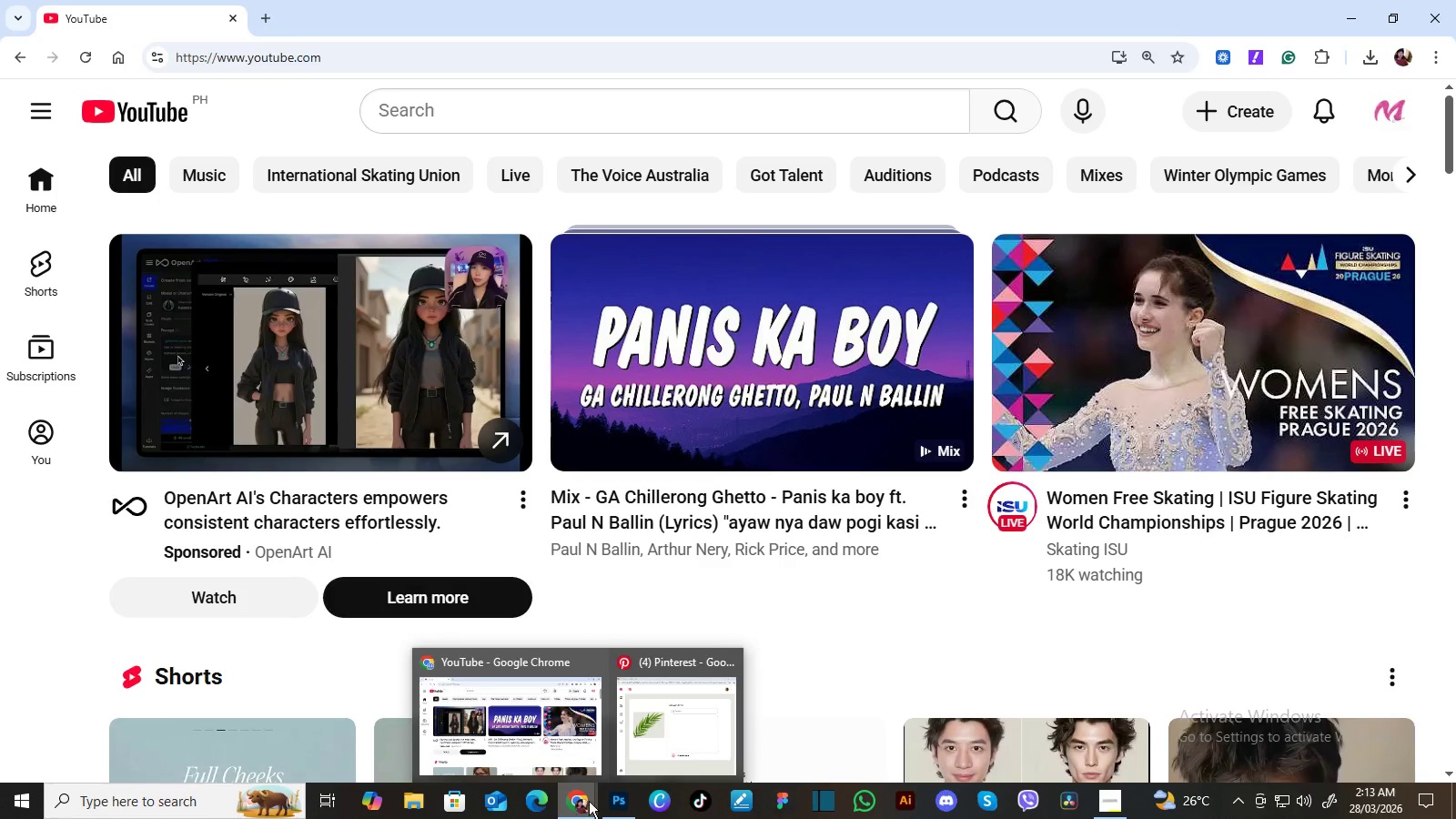 
left_click([731, 658])
 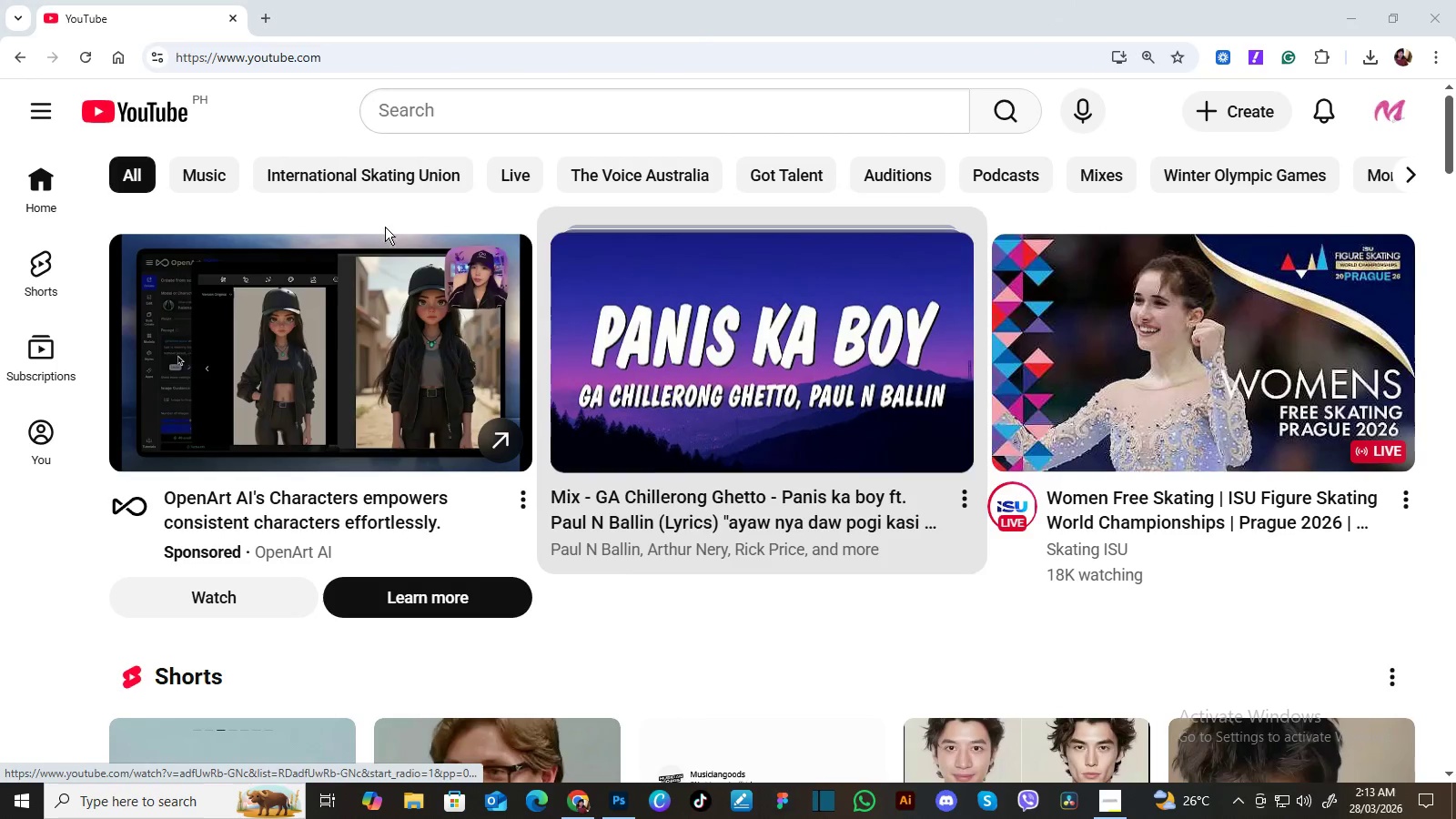 
left_click([35, 112])
 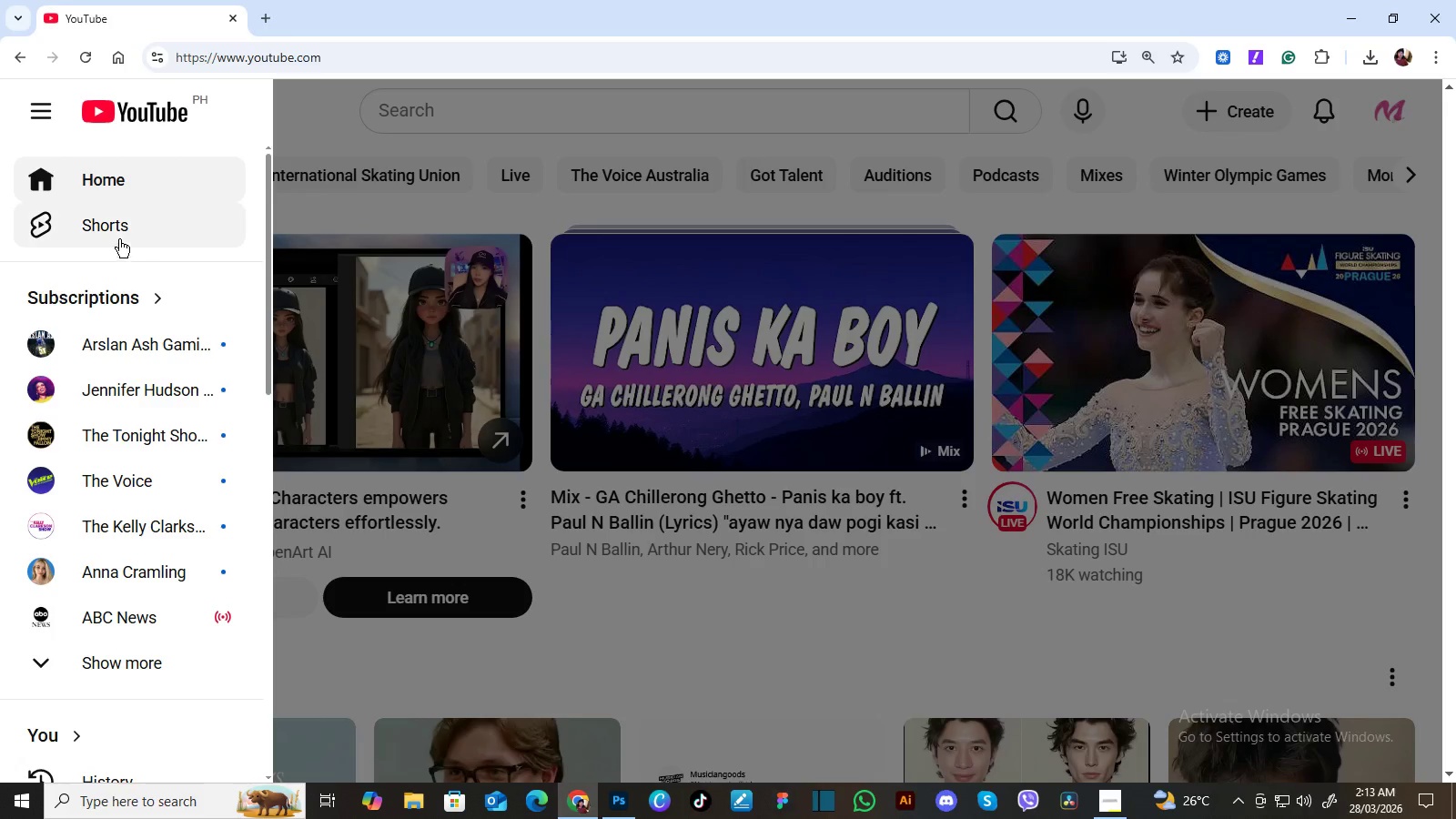 
scroll: coordinate [149, 423], scroll_direction: down, amount: 3.0
 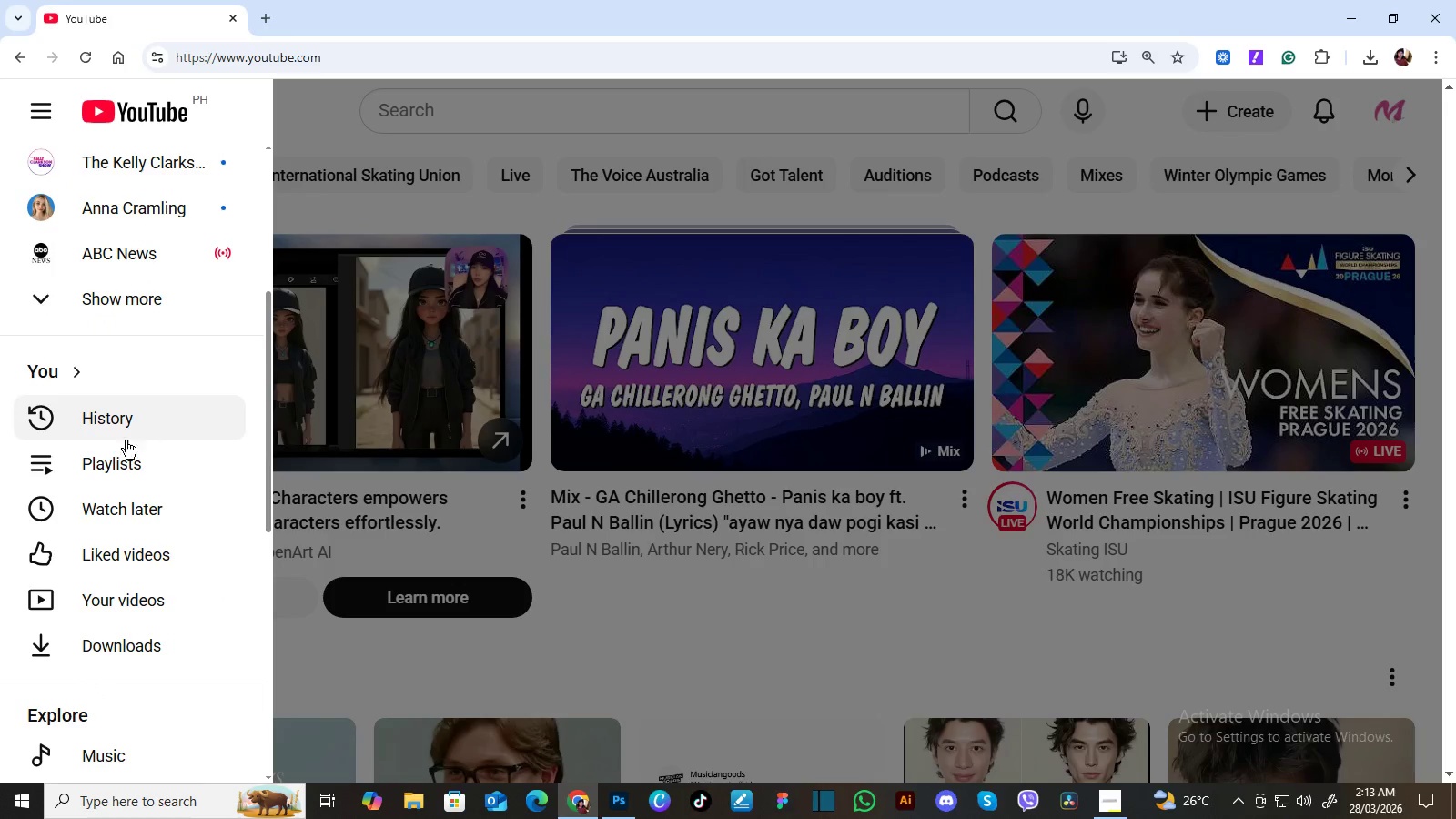 
left_click([106, 465])
 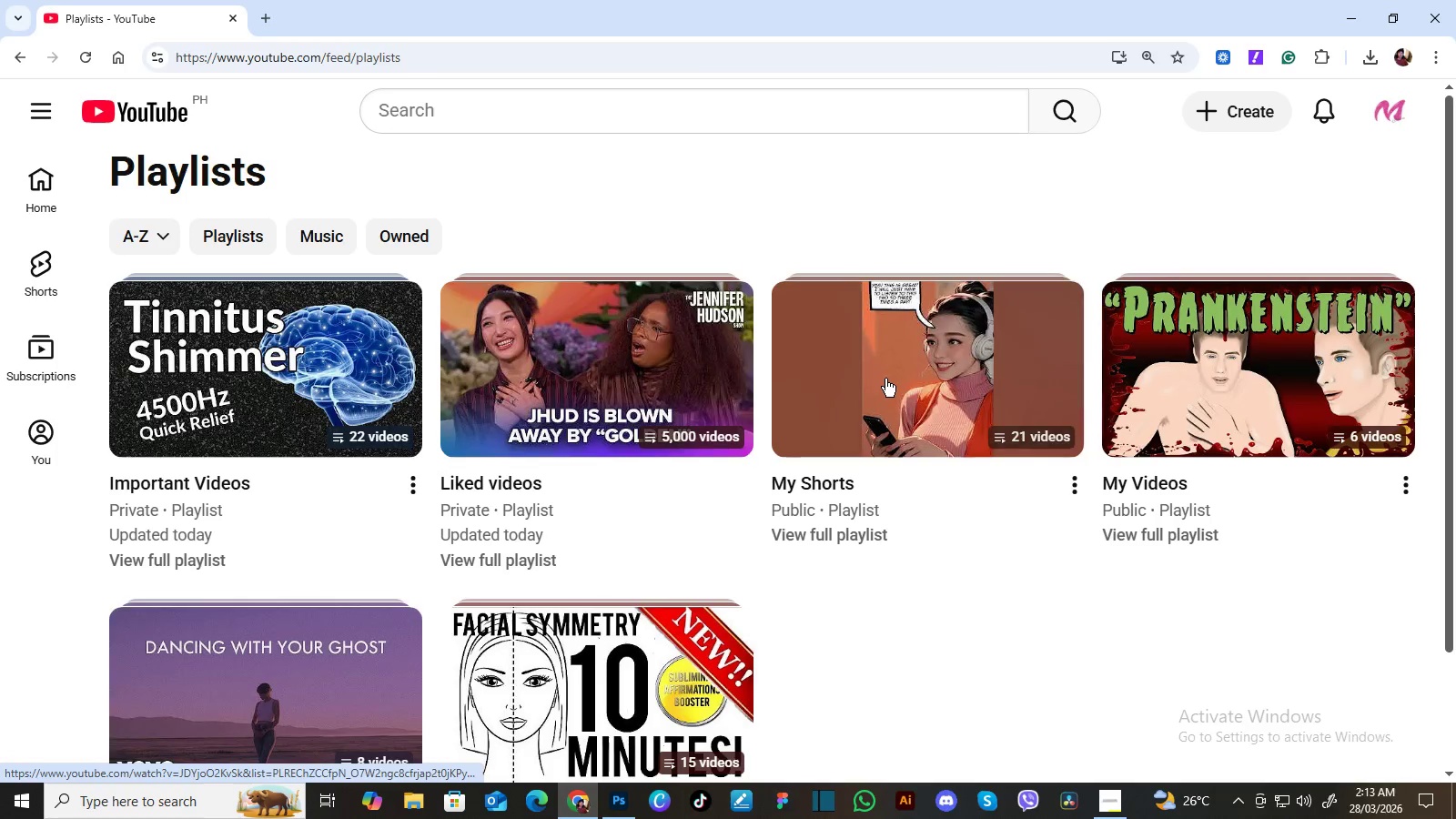 
scroll: coordinate [865, 474], scroll_direction: down, amount: 3.0
 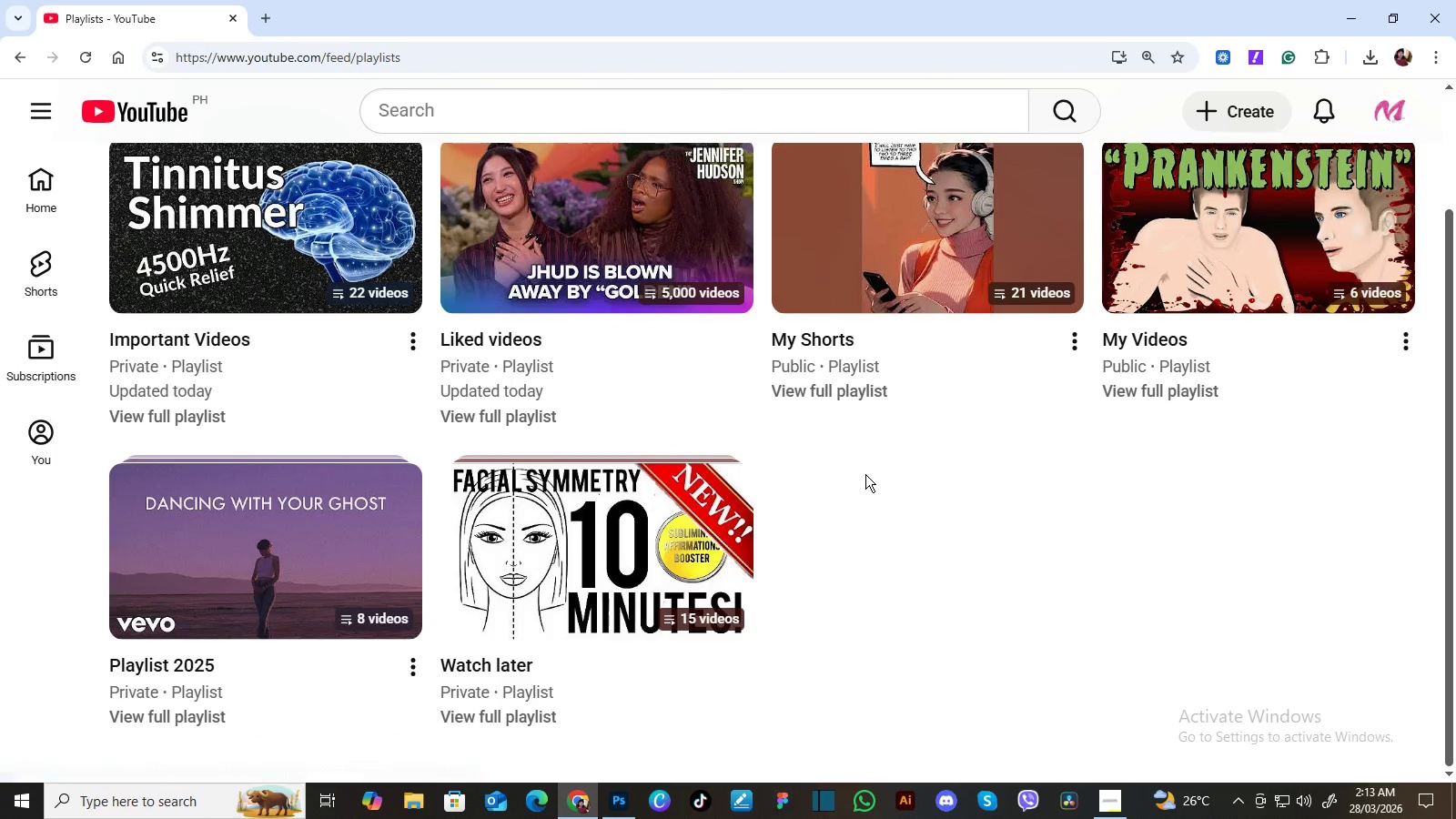 
scroll: coordinate [865, 474], scroll_direction: up, amount: 1.0
 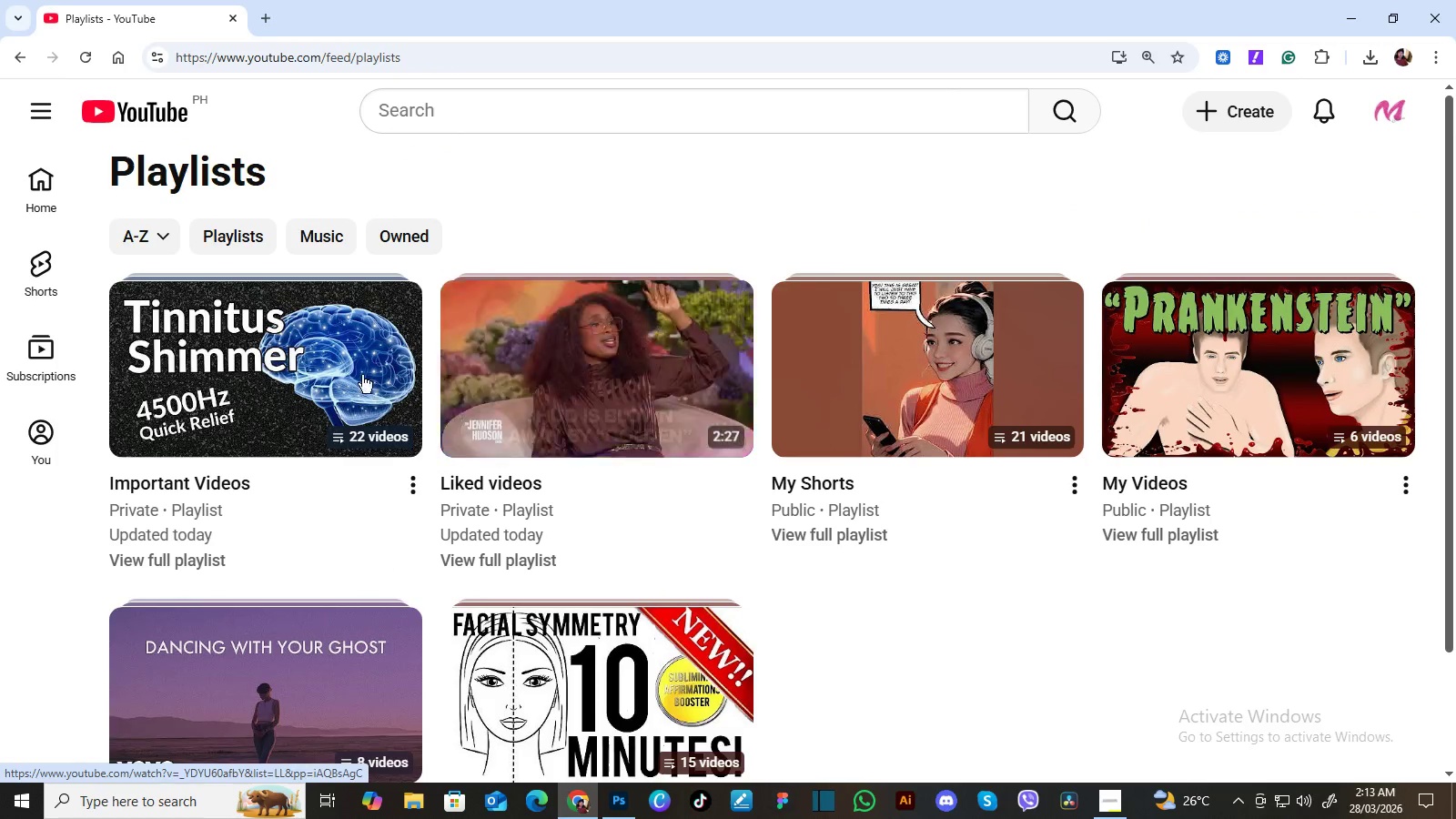 
left_click([311, 382])
 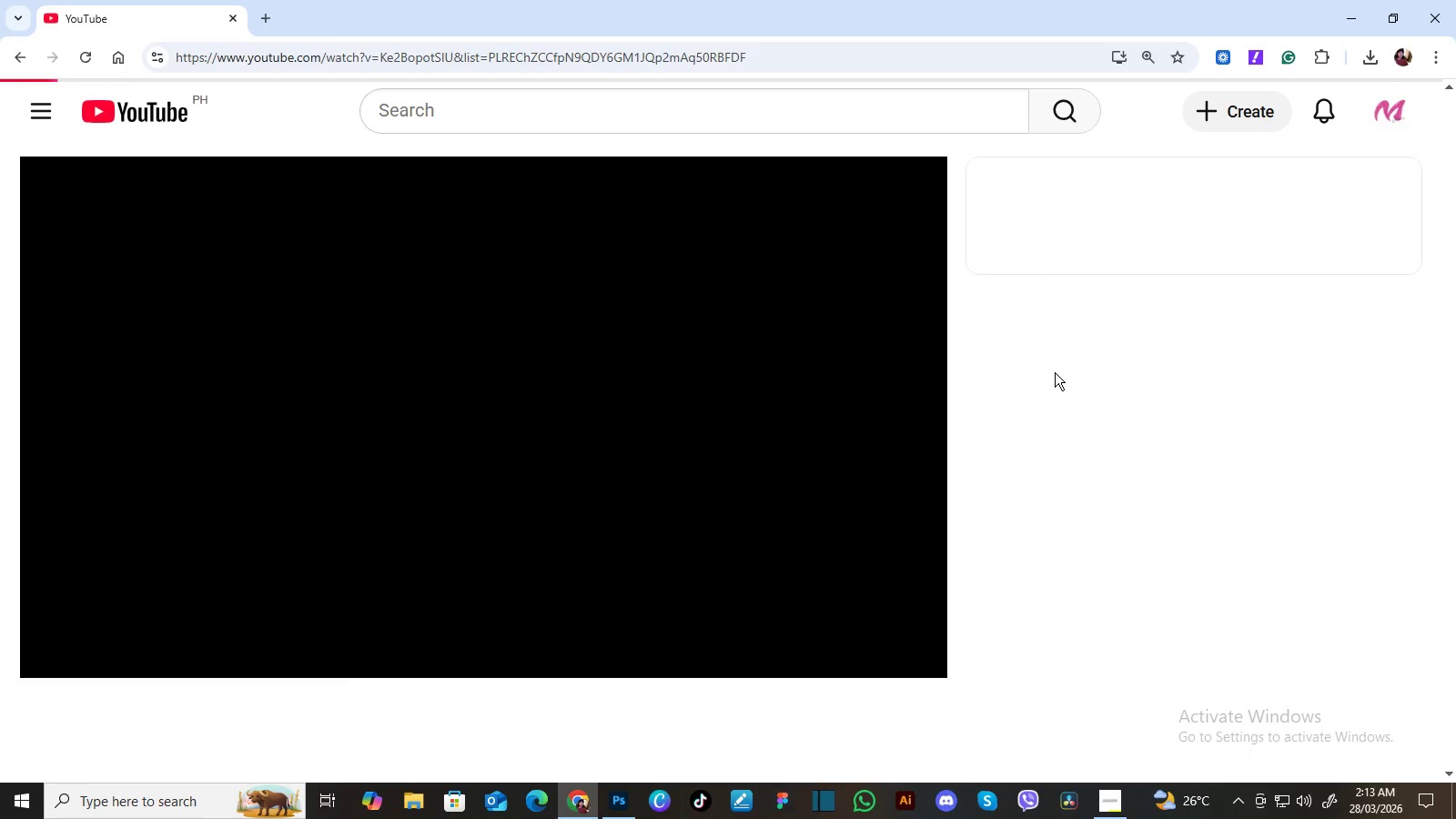 
scroll: coordinate [1390, 473], scroll_direction: down, amount: 20.0
 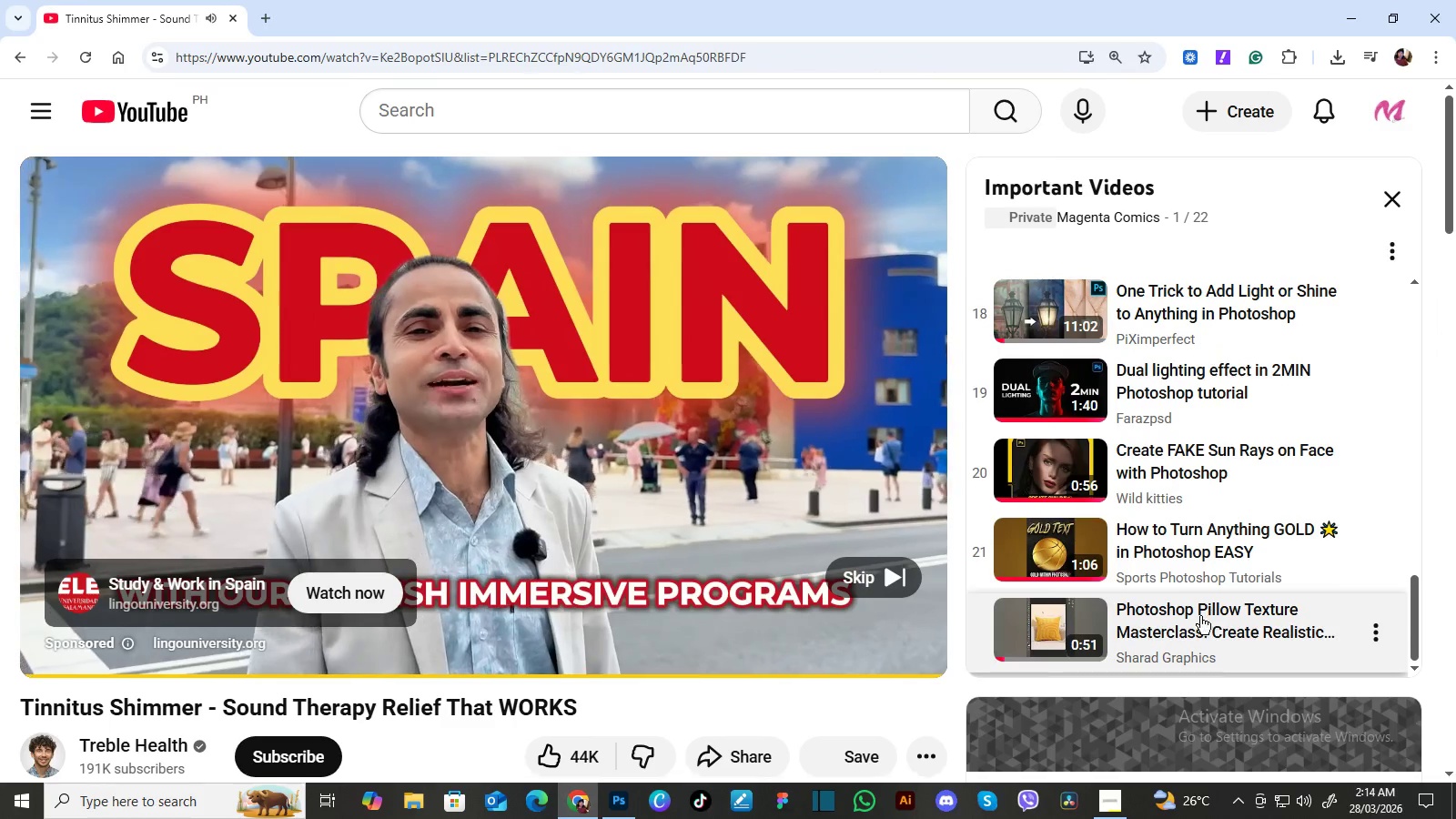 
left_click([1200, 616])
 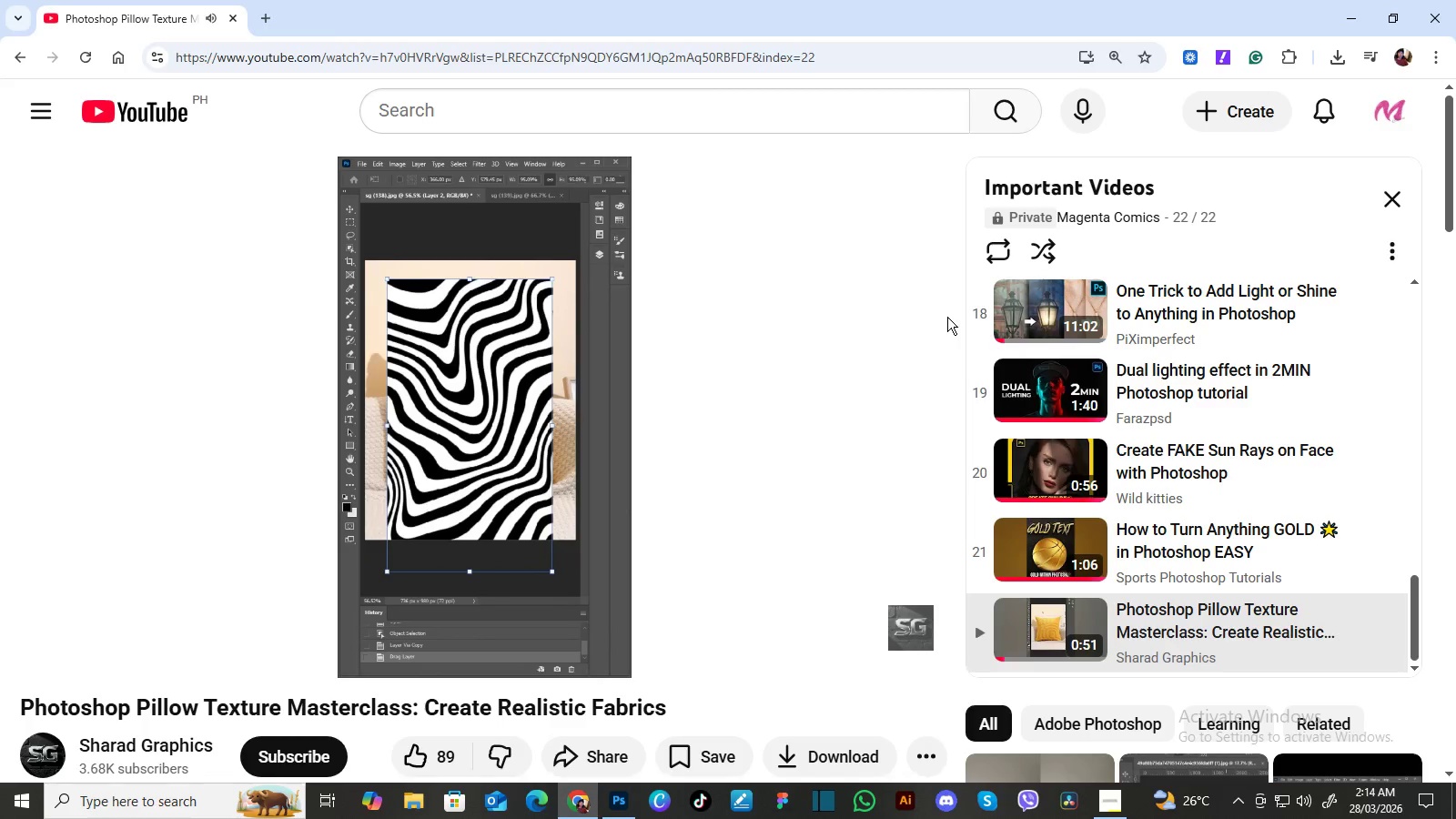 
wait(33.28)
 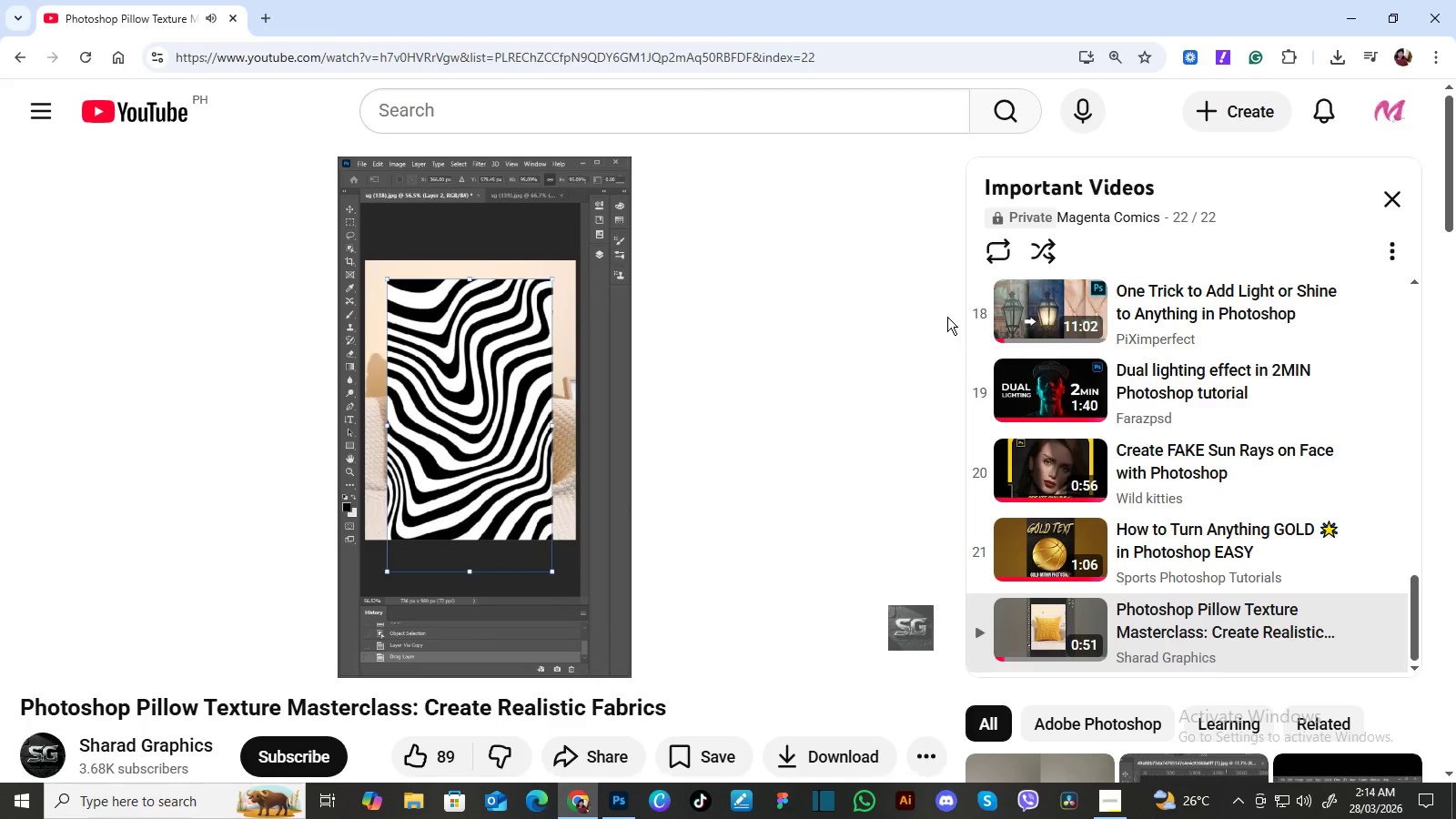 
key(Space)
 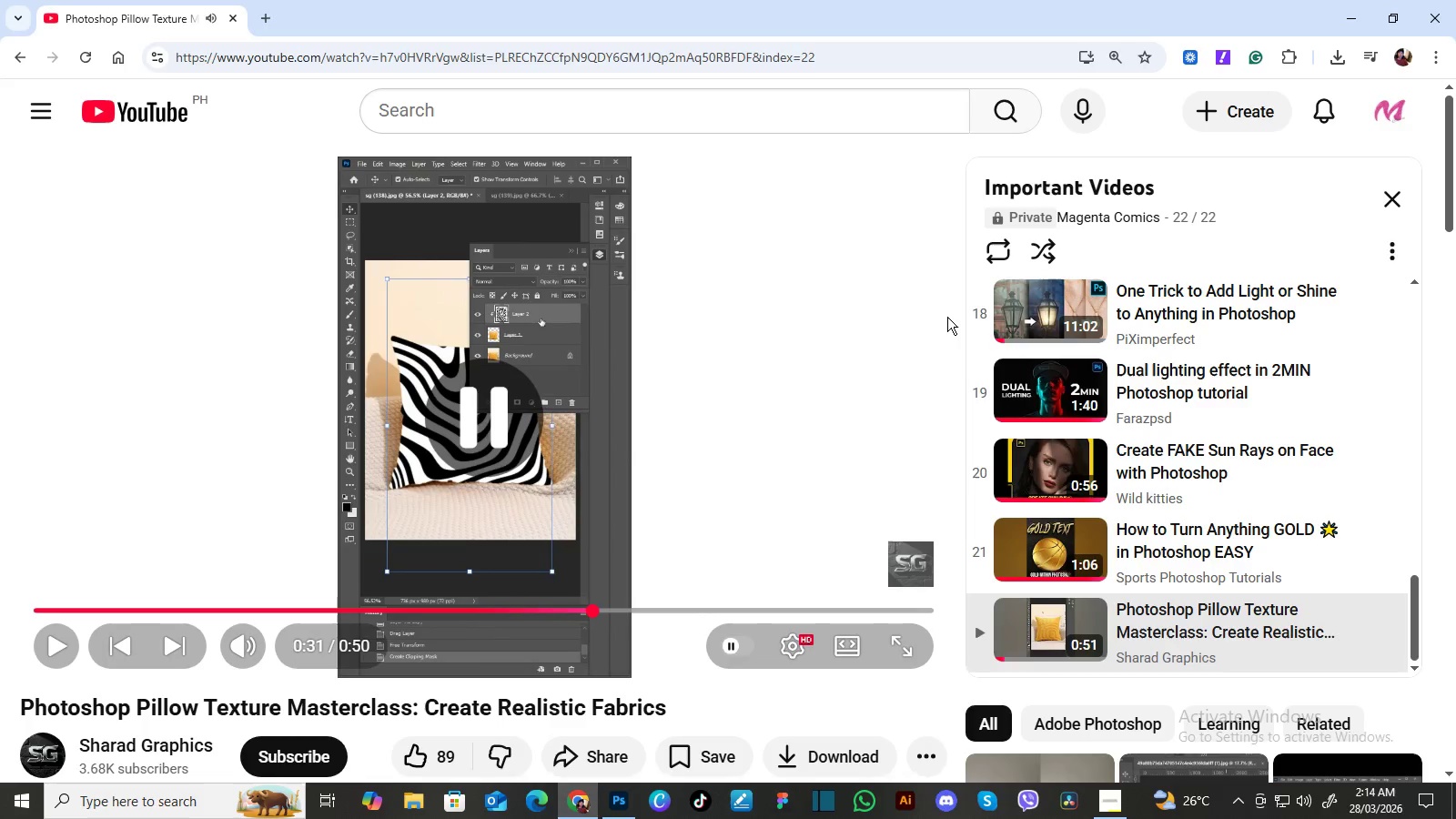 
key(Space)
 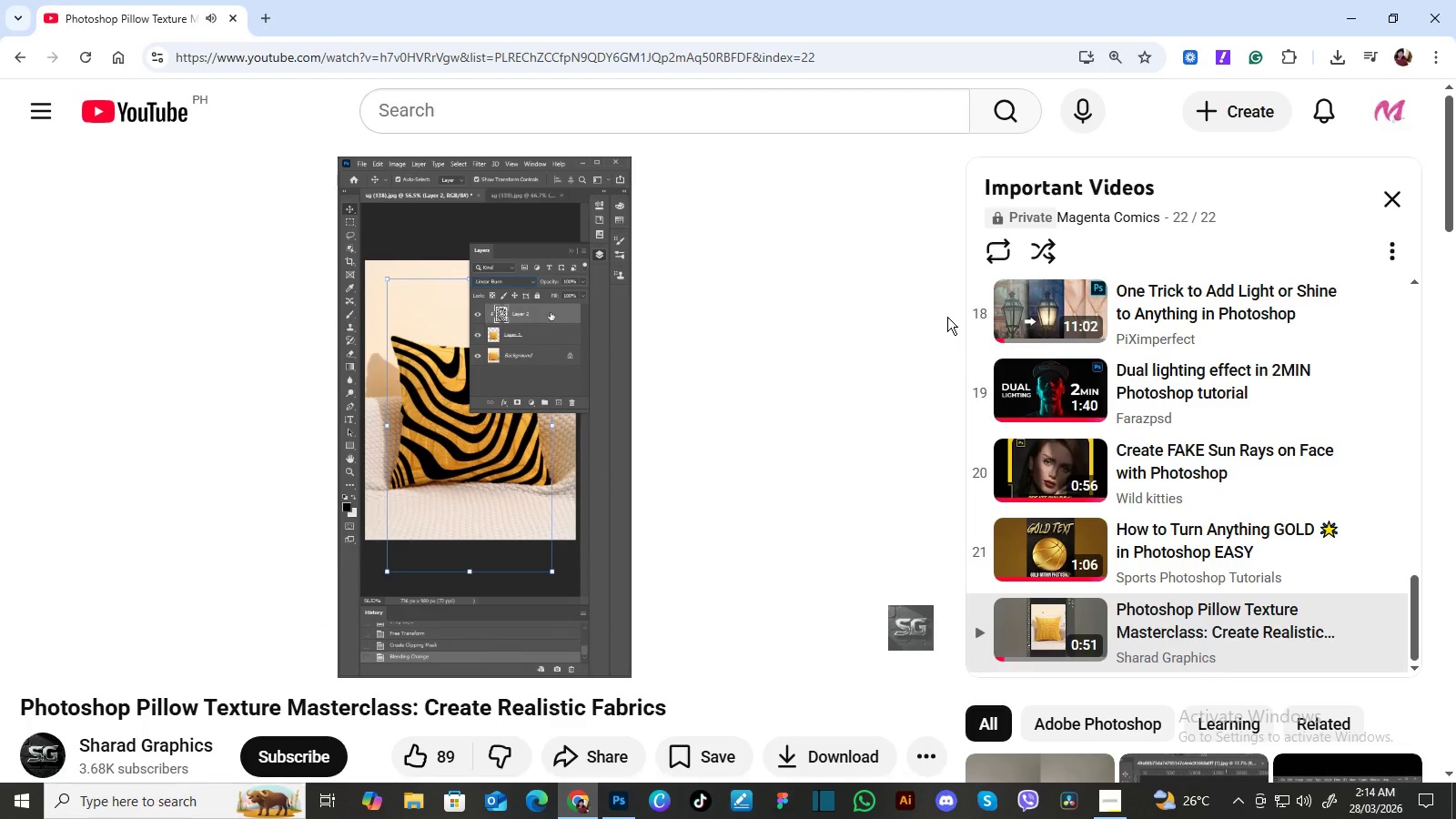 
wait(9.41)
 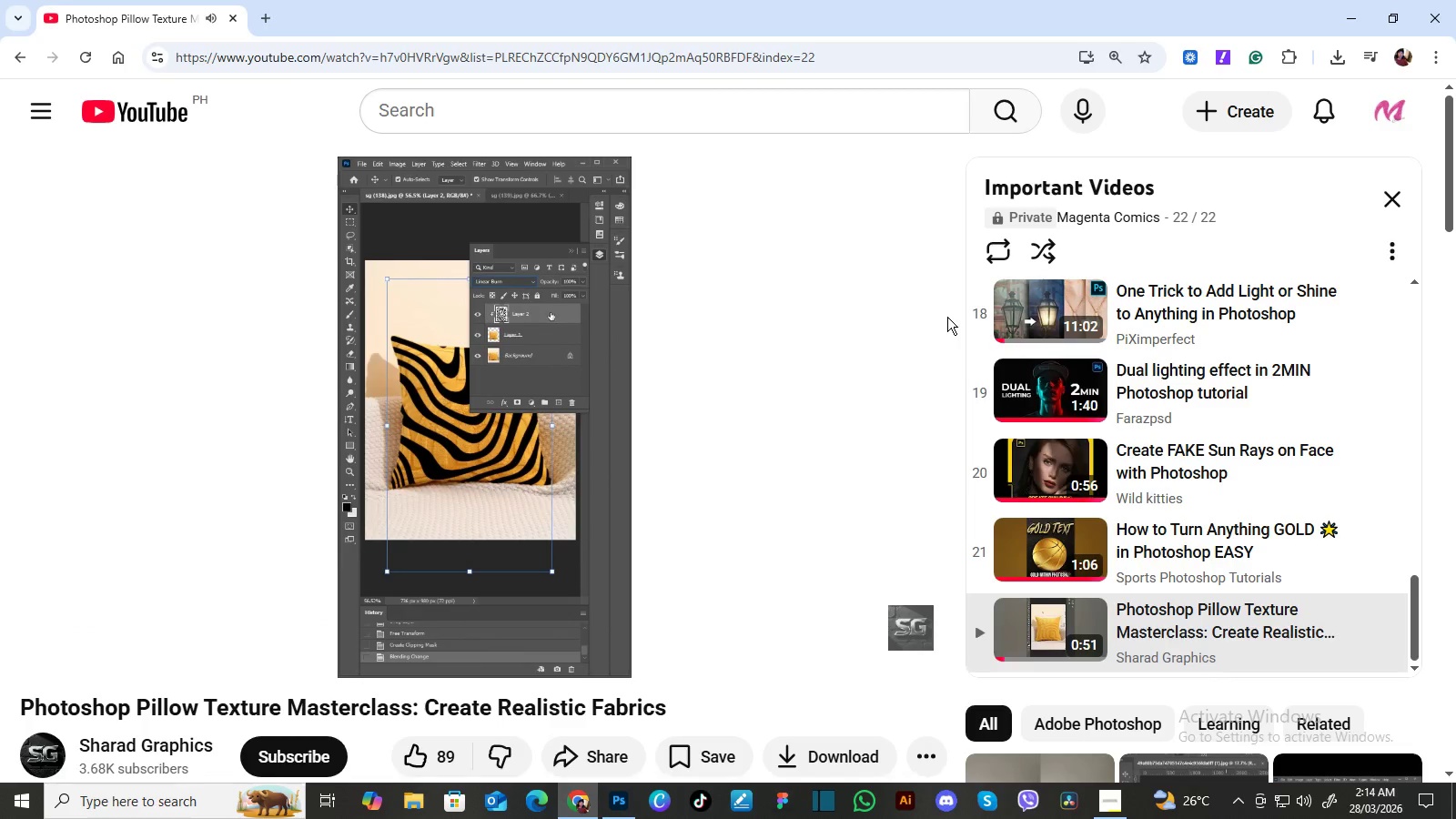 
key(Space)
 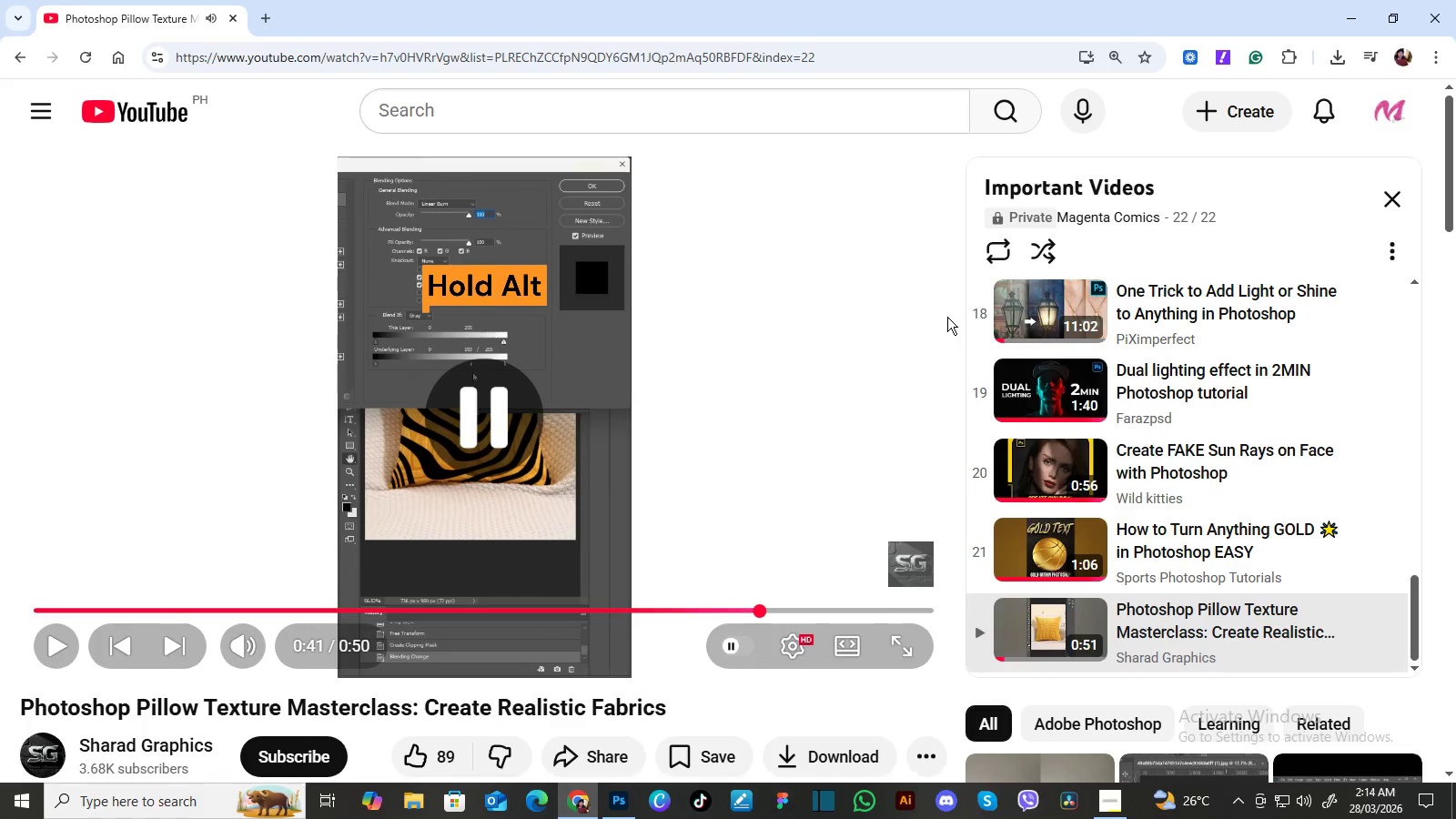 
key(Space)
 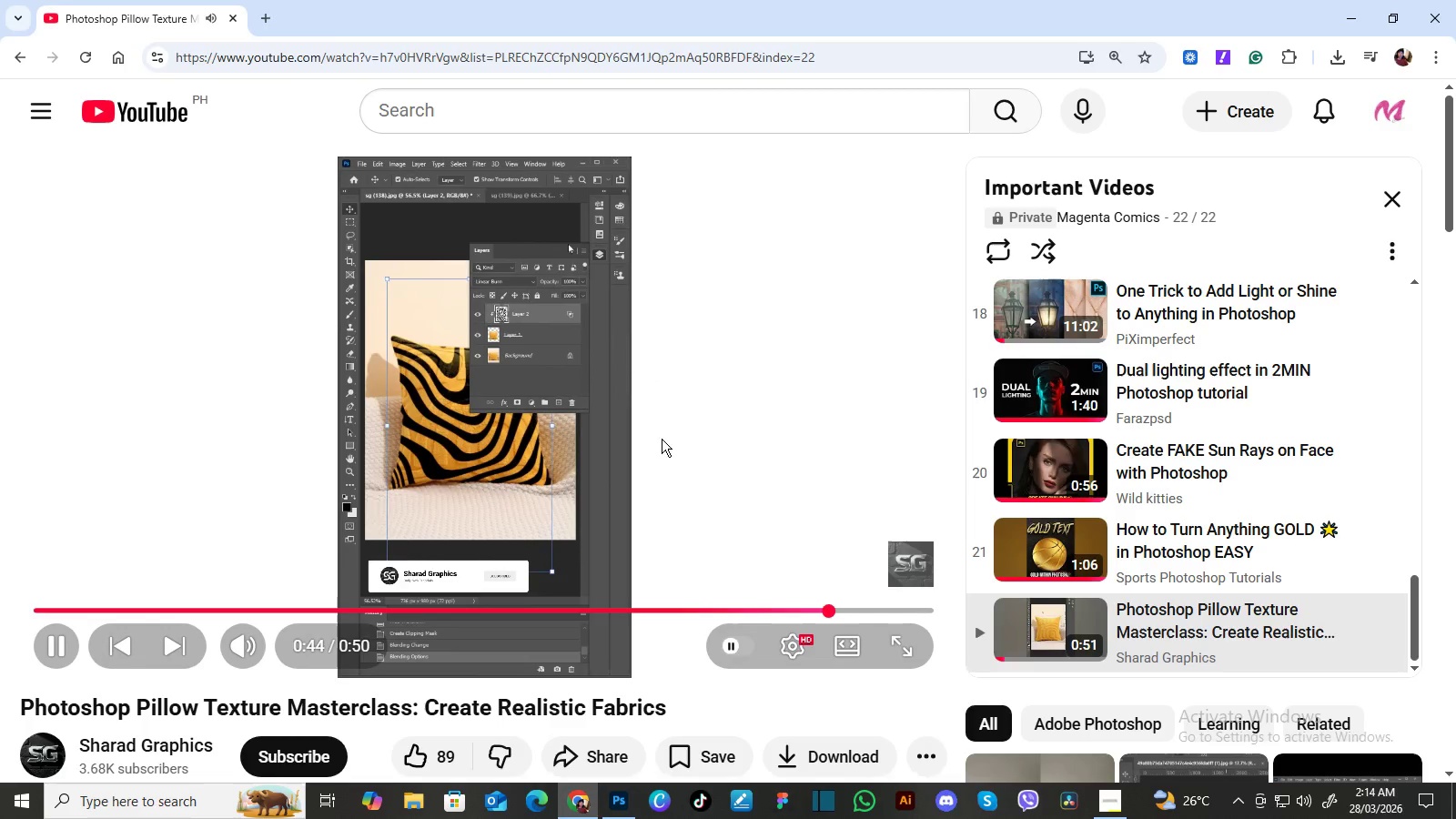 
wait(5.33)
 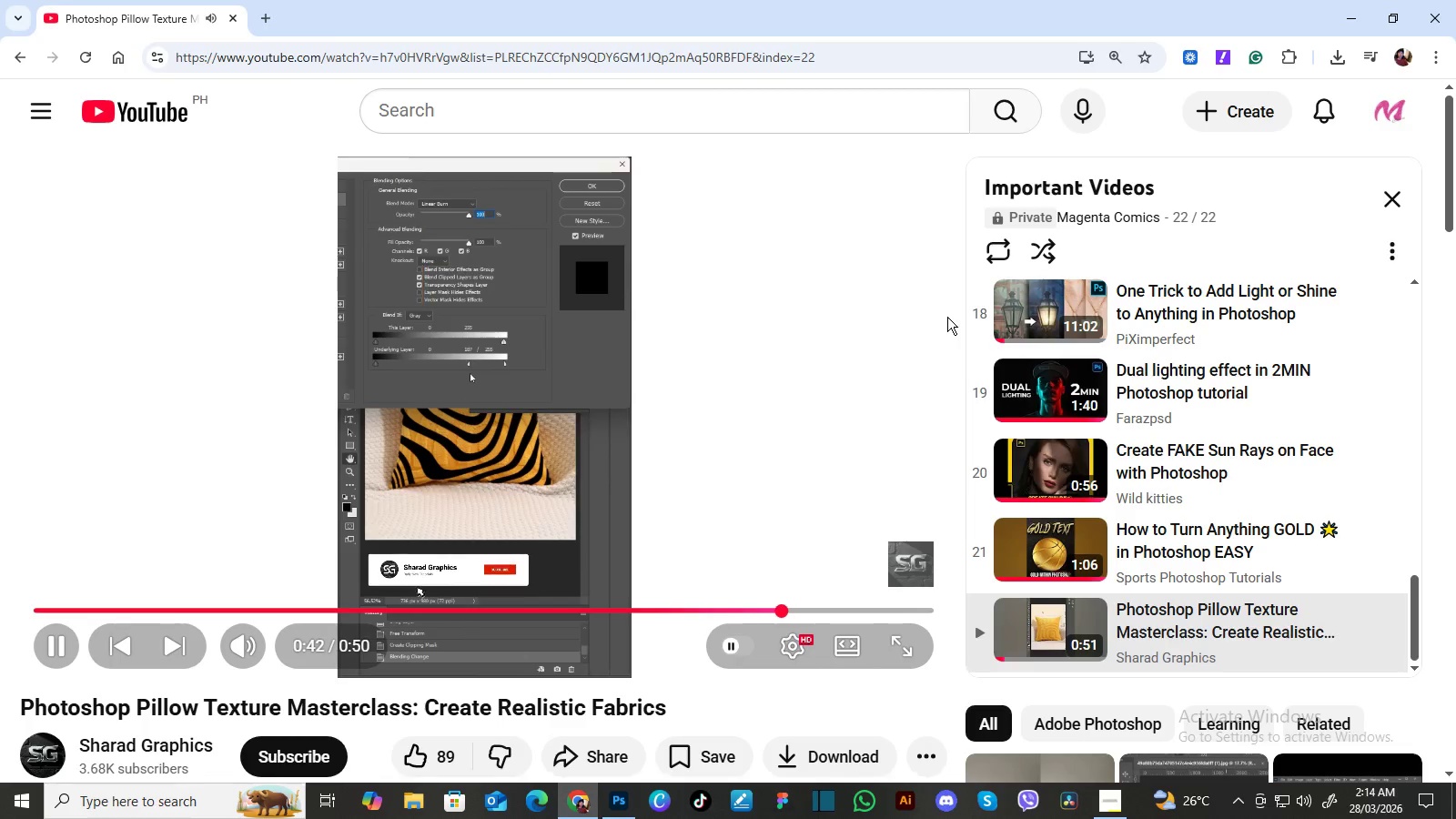 
left_click([55, 640])
 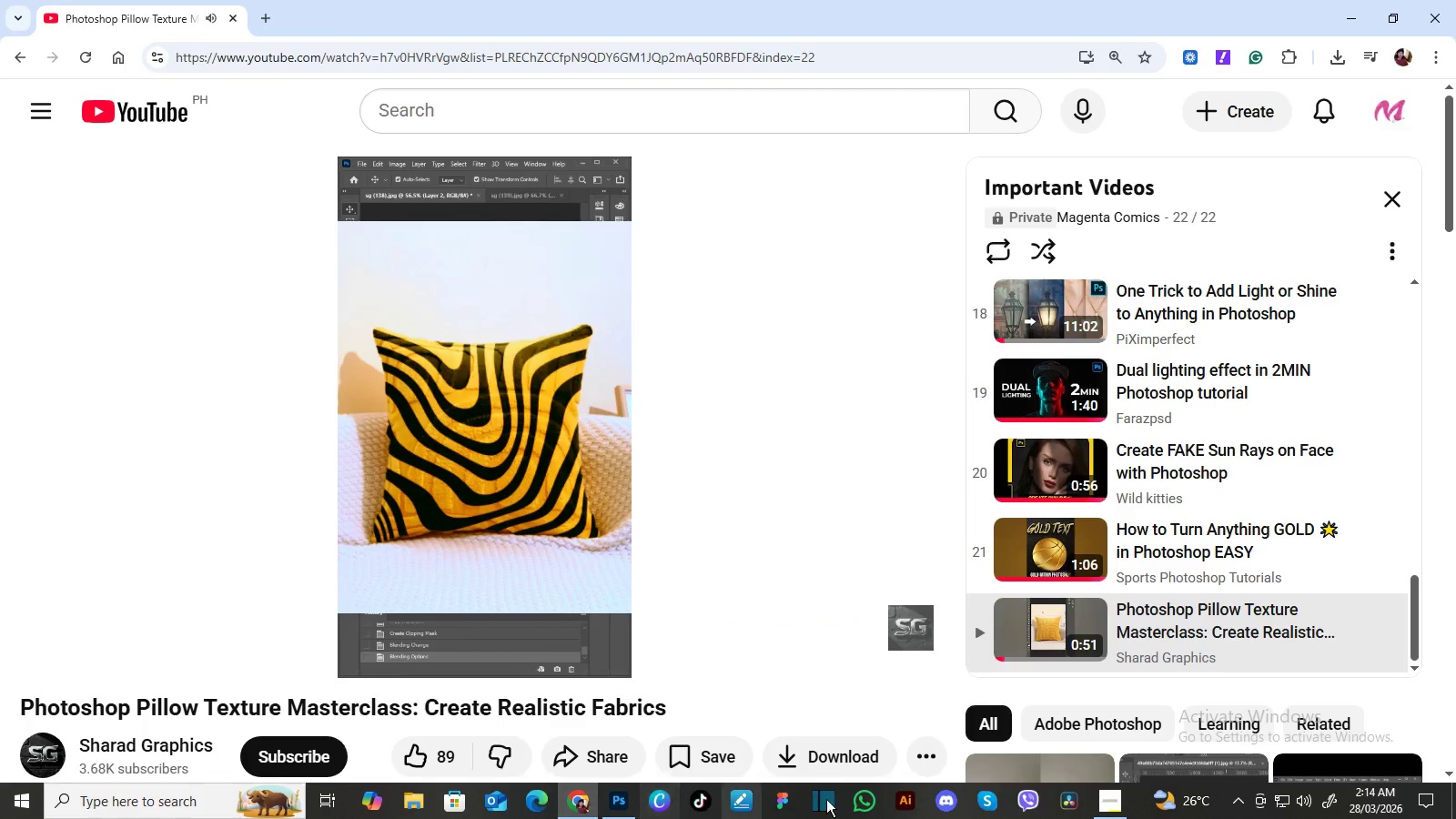 
left_click([1100, 802])